 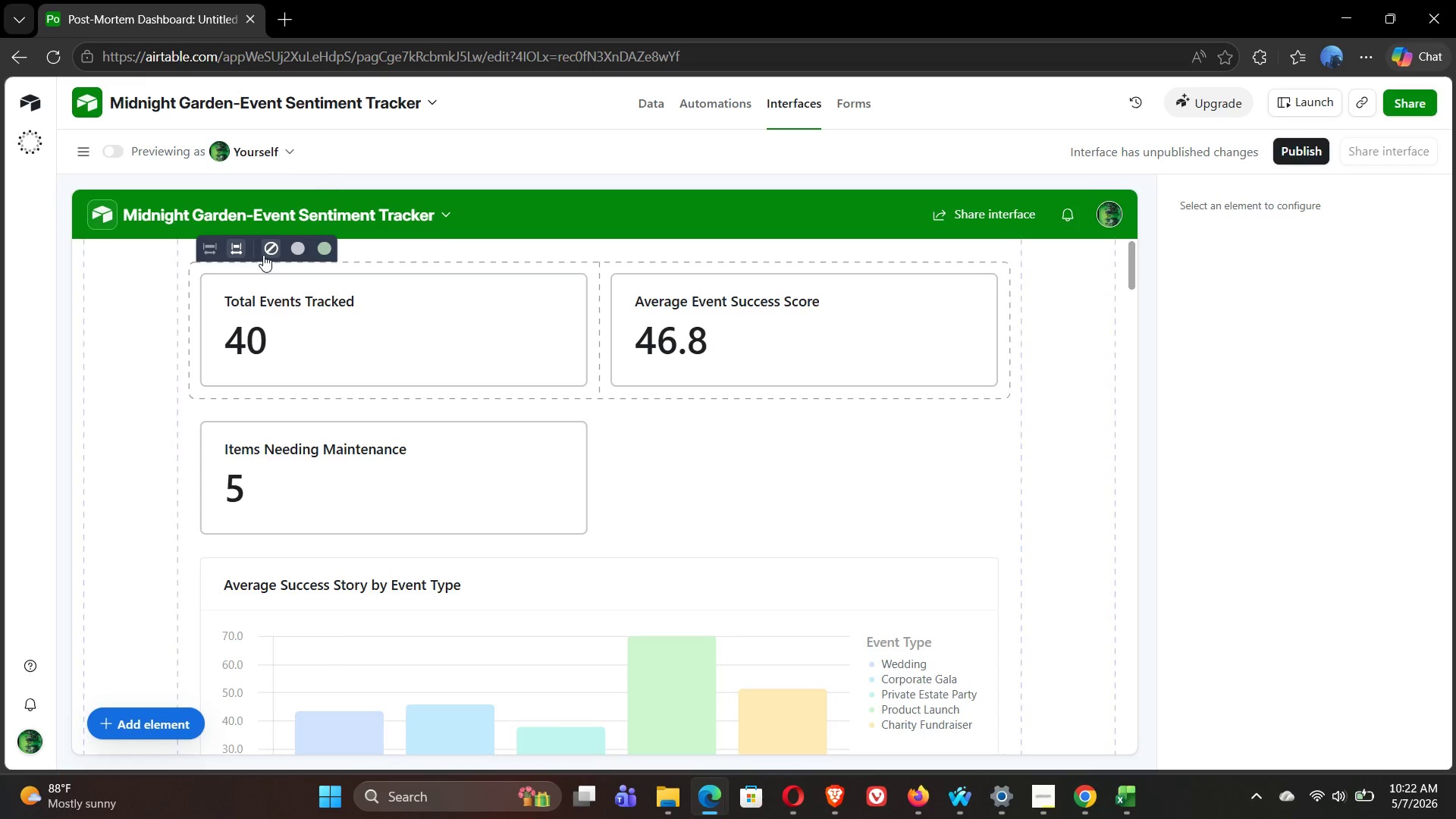 
left_click([645, 114])
 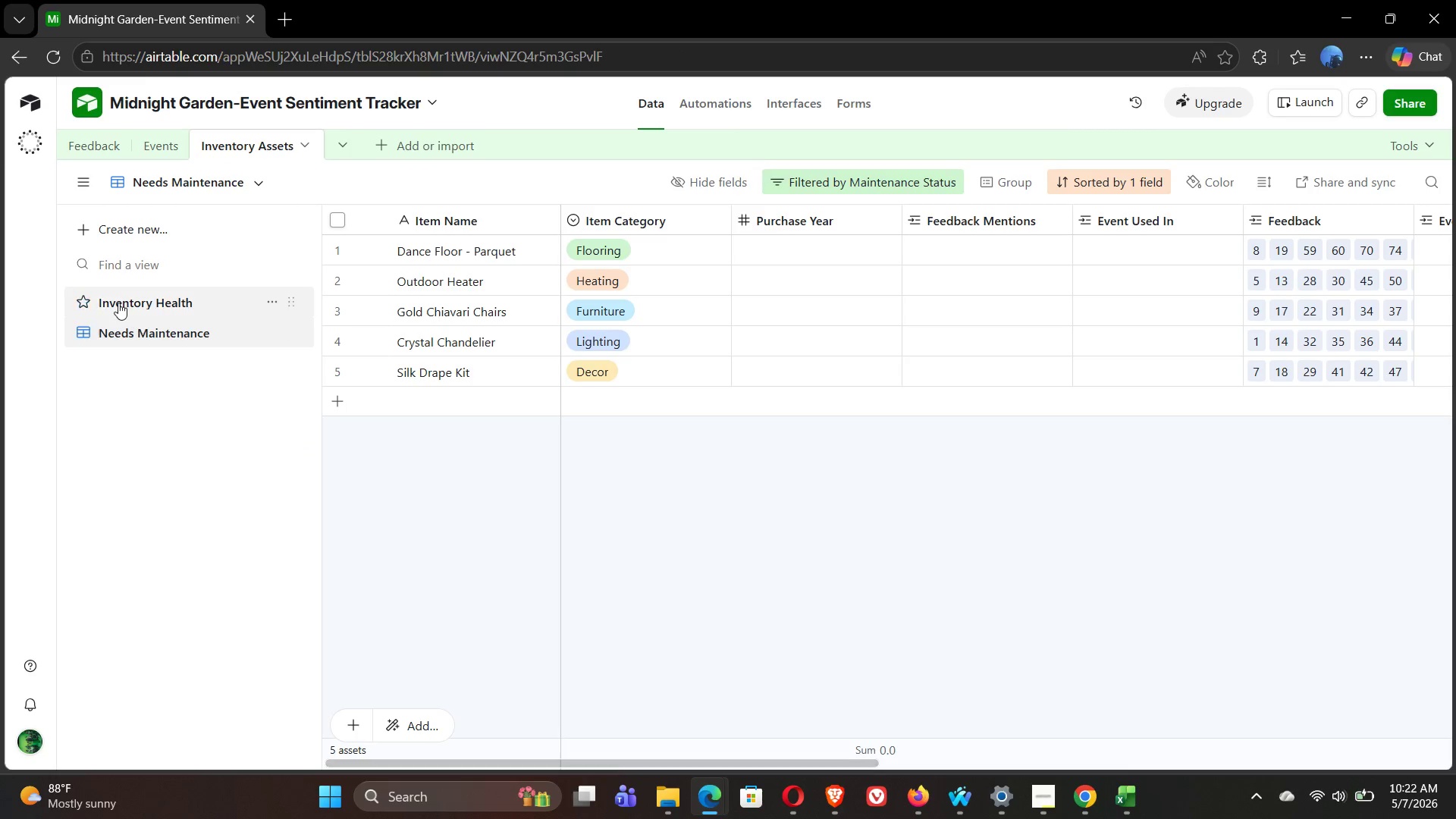 
left_click([93, 146])
 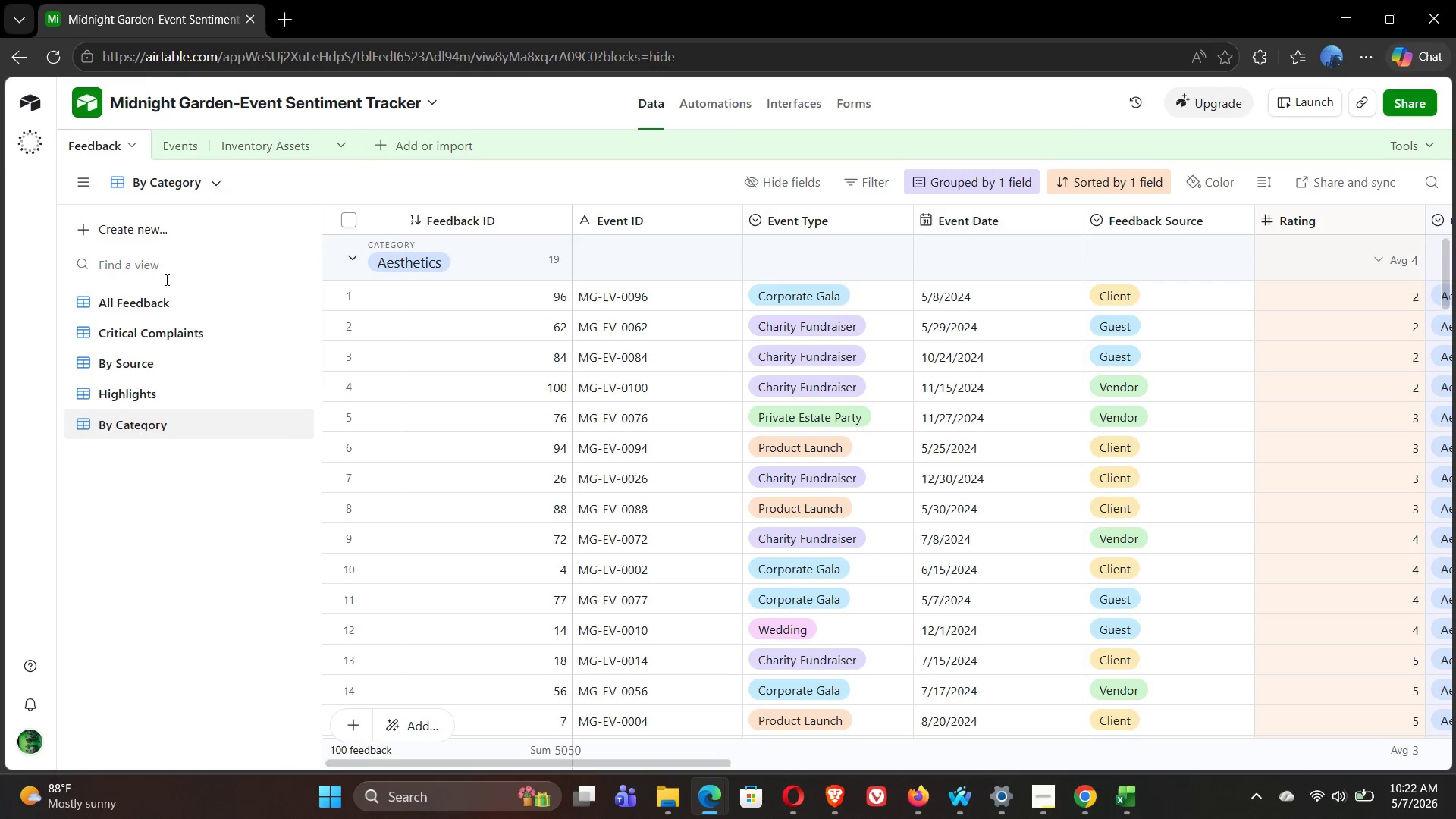 
left_click([157, 304])
 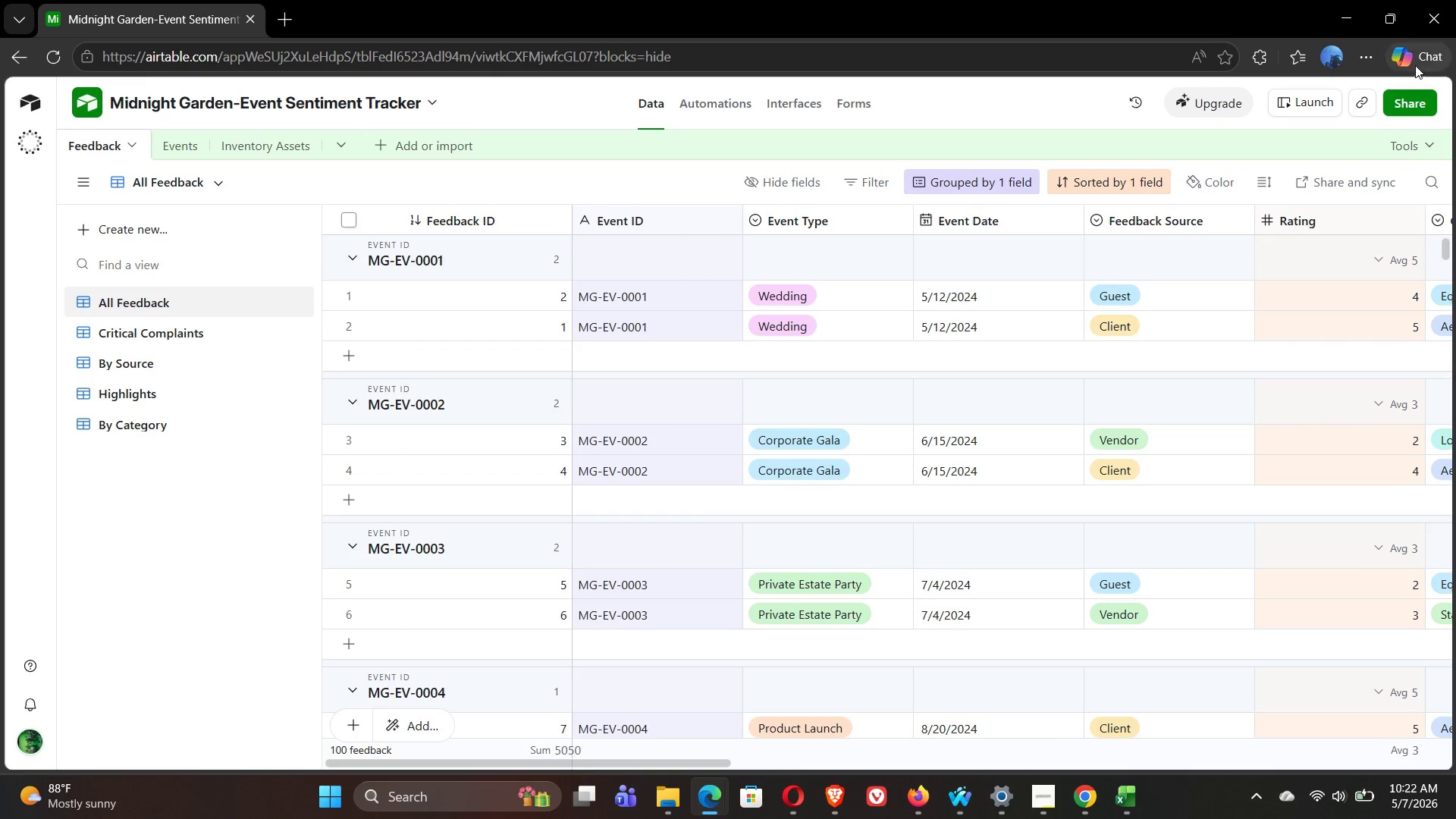 
left_click([1419, 103])
 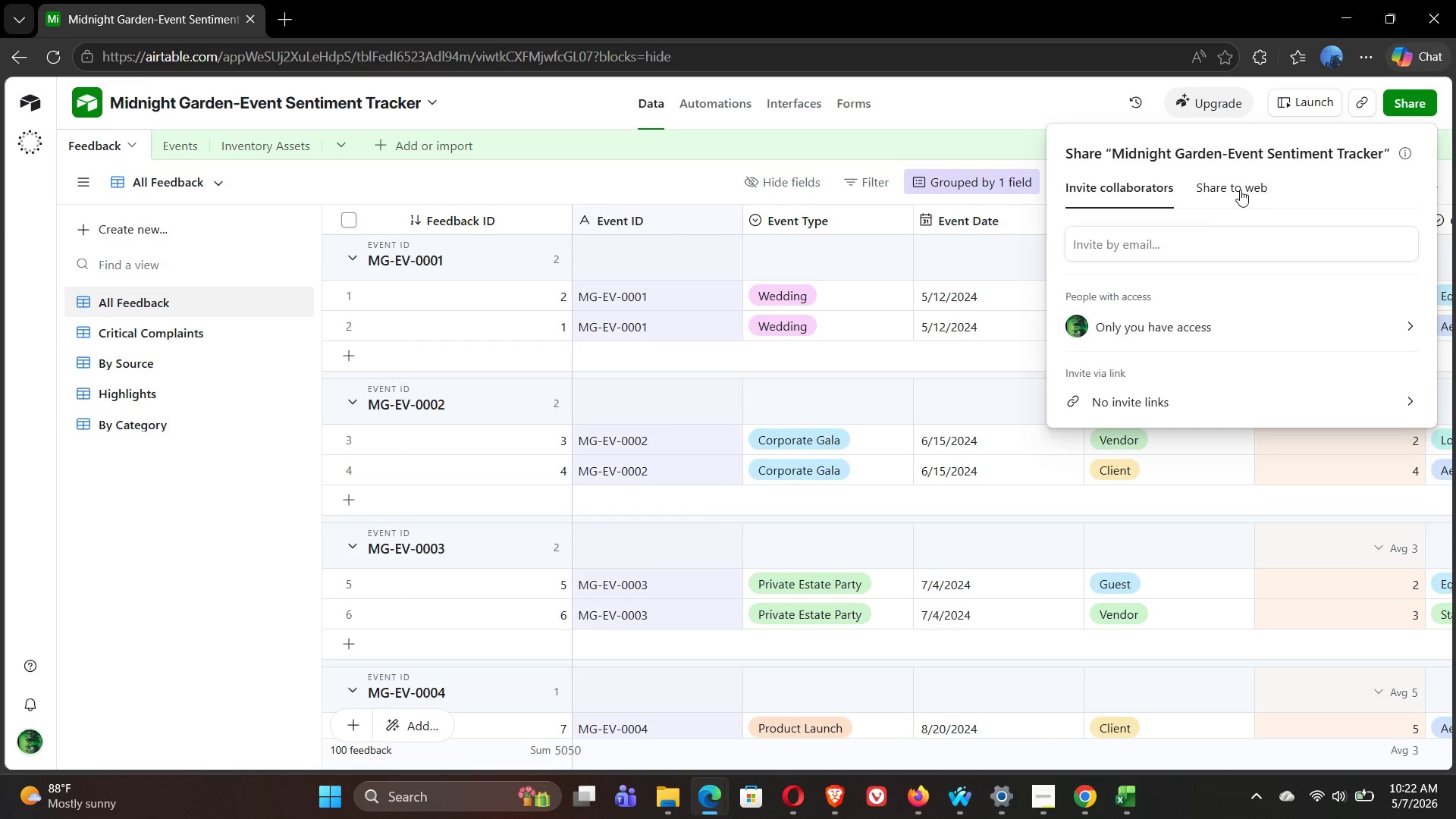 
left_click([1234, 190])
 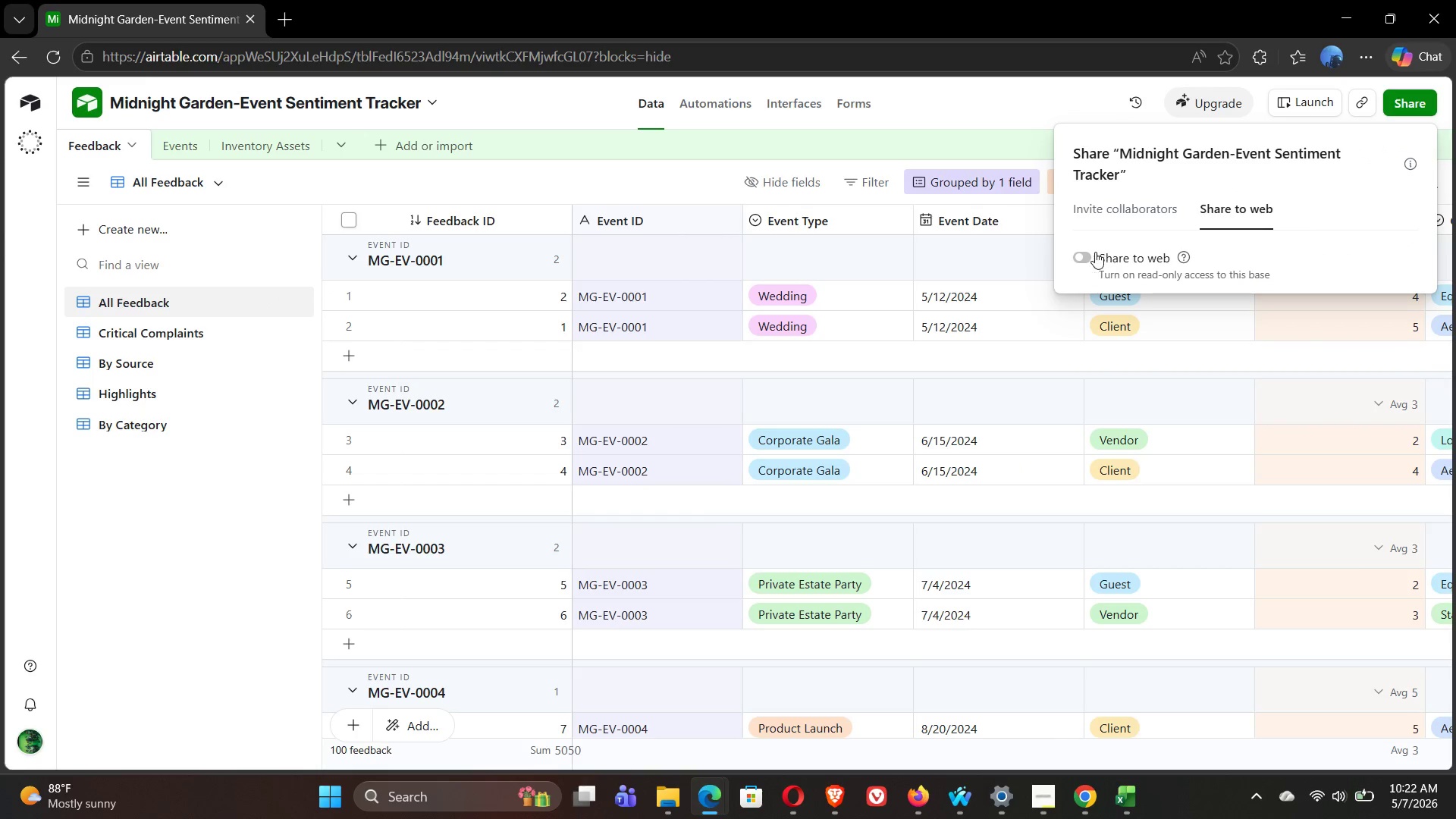 
left_click([1088, 254])
 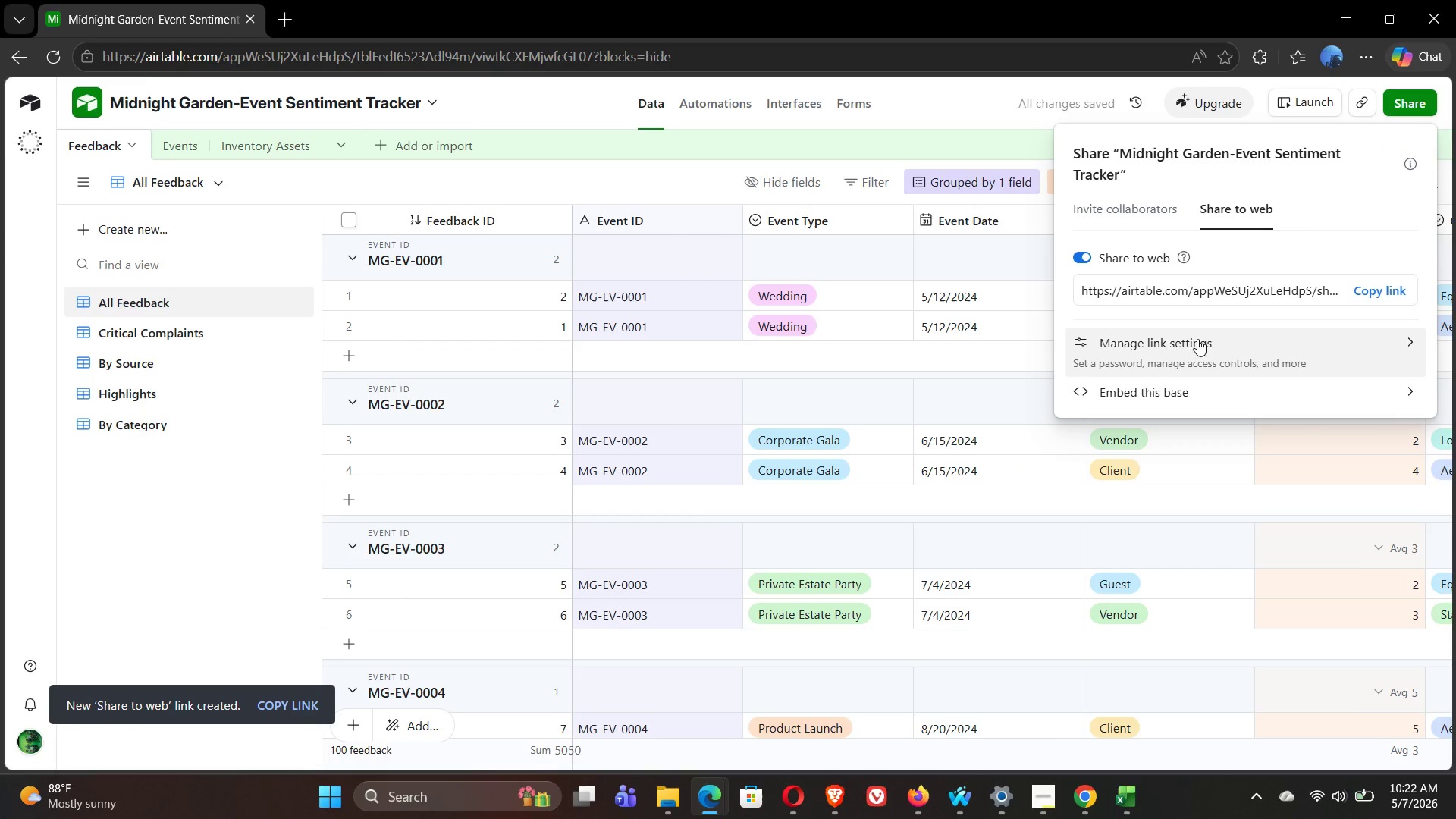 
left_click([1205, 348])
 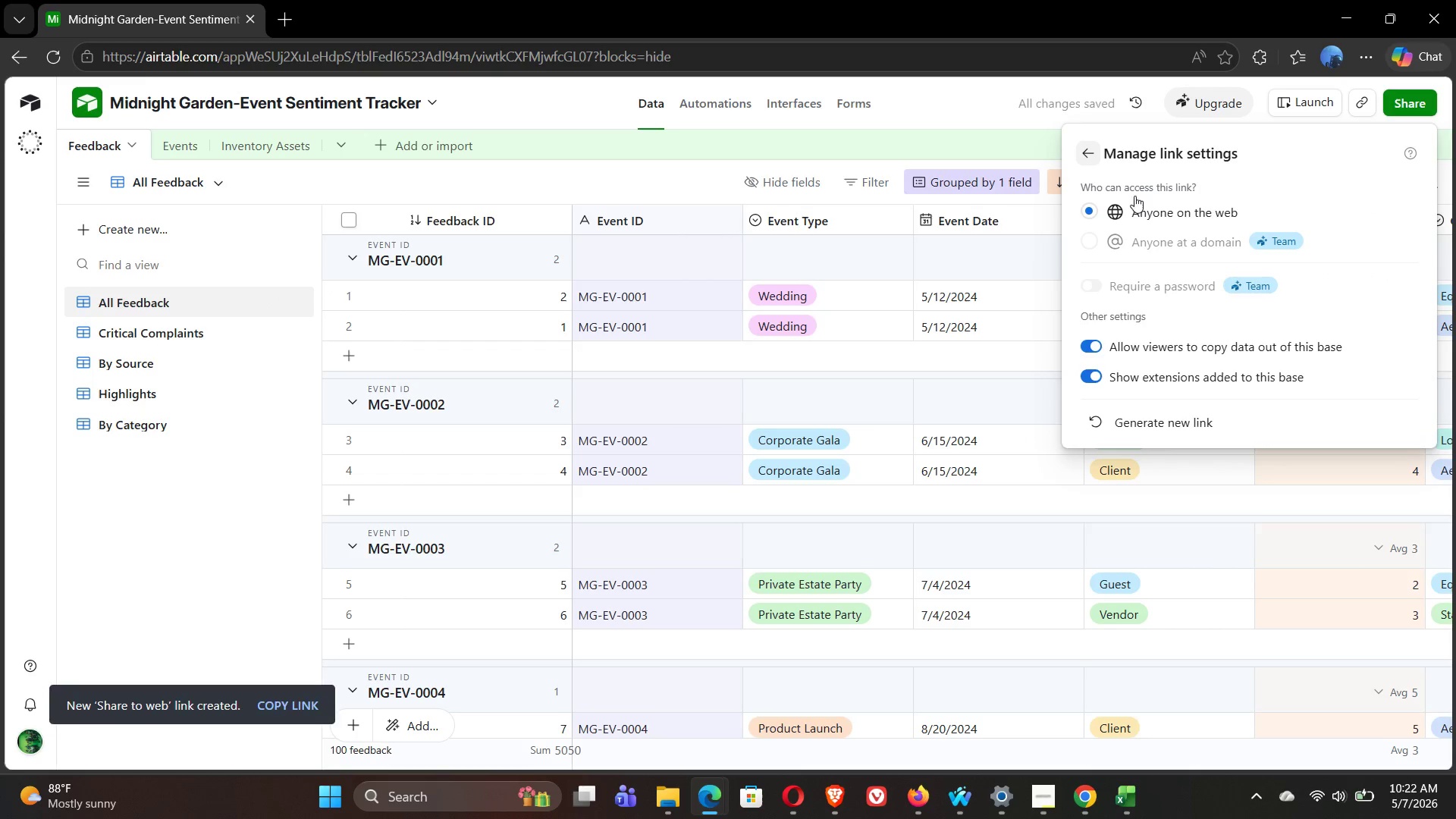 
left_click([1094, 156])
 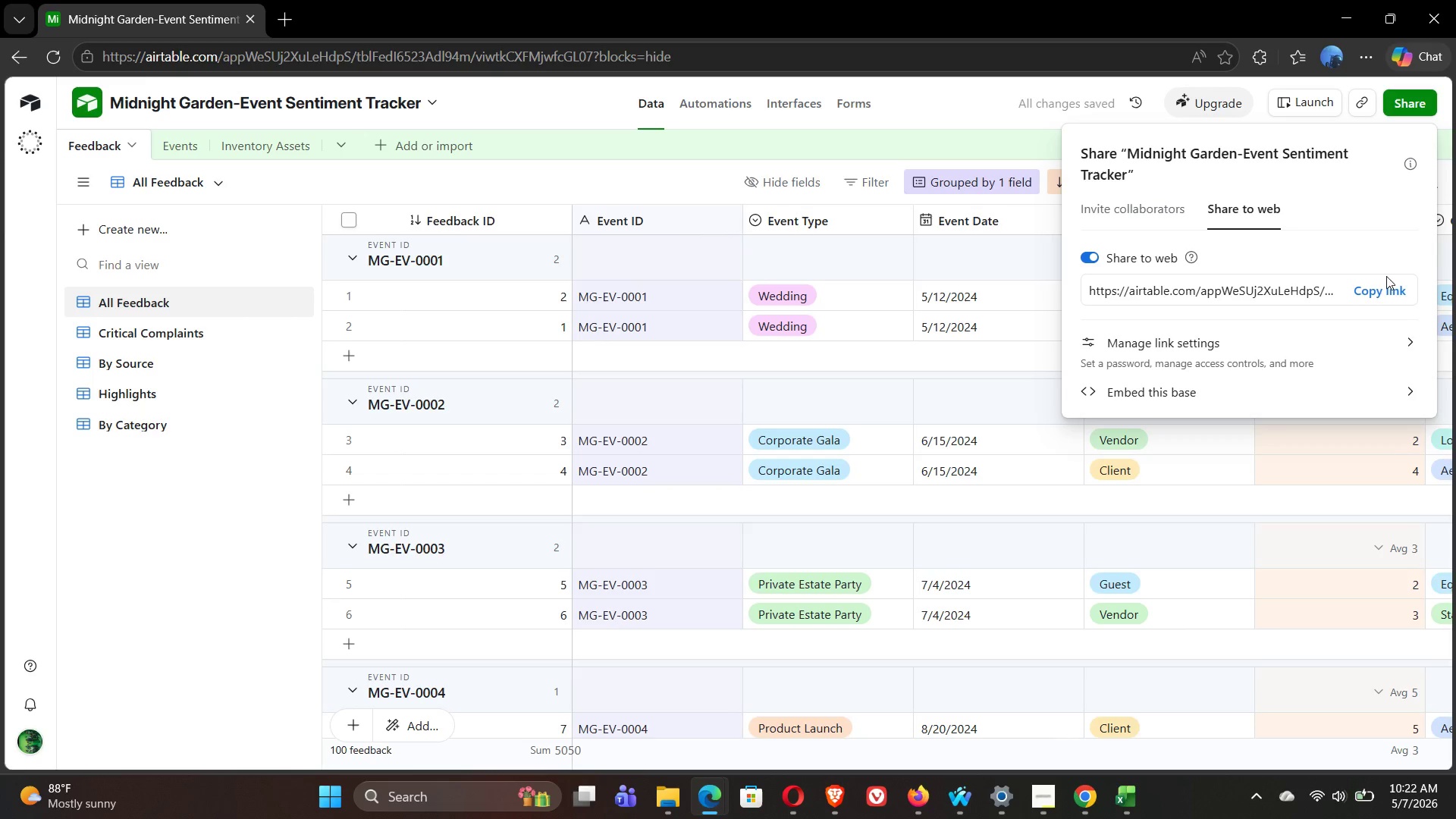 
left_click([1389, 293])
 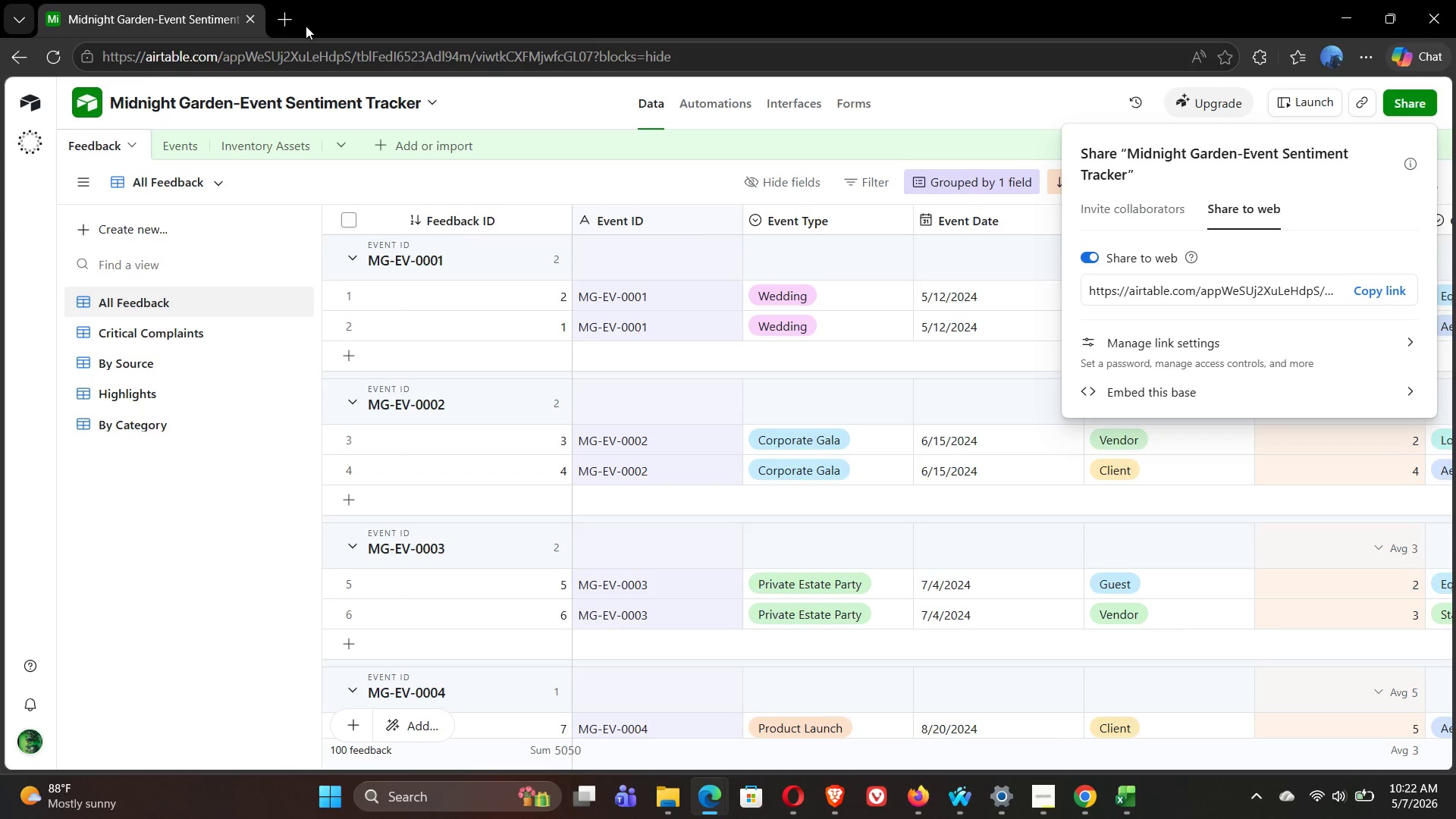 
left_click([291, 24])
 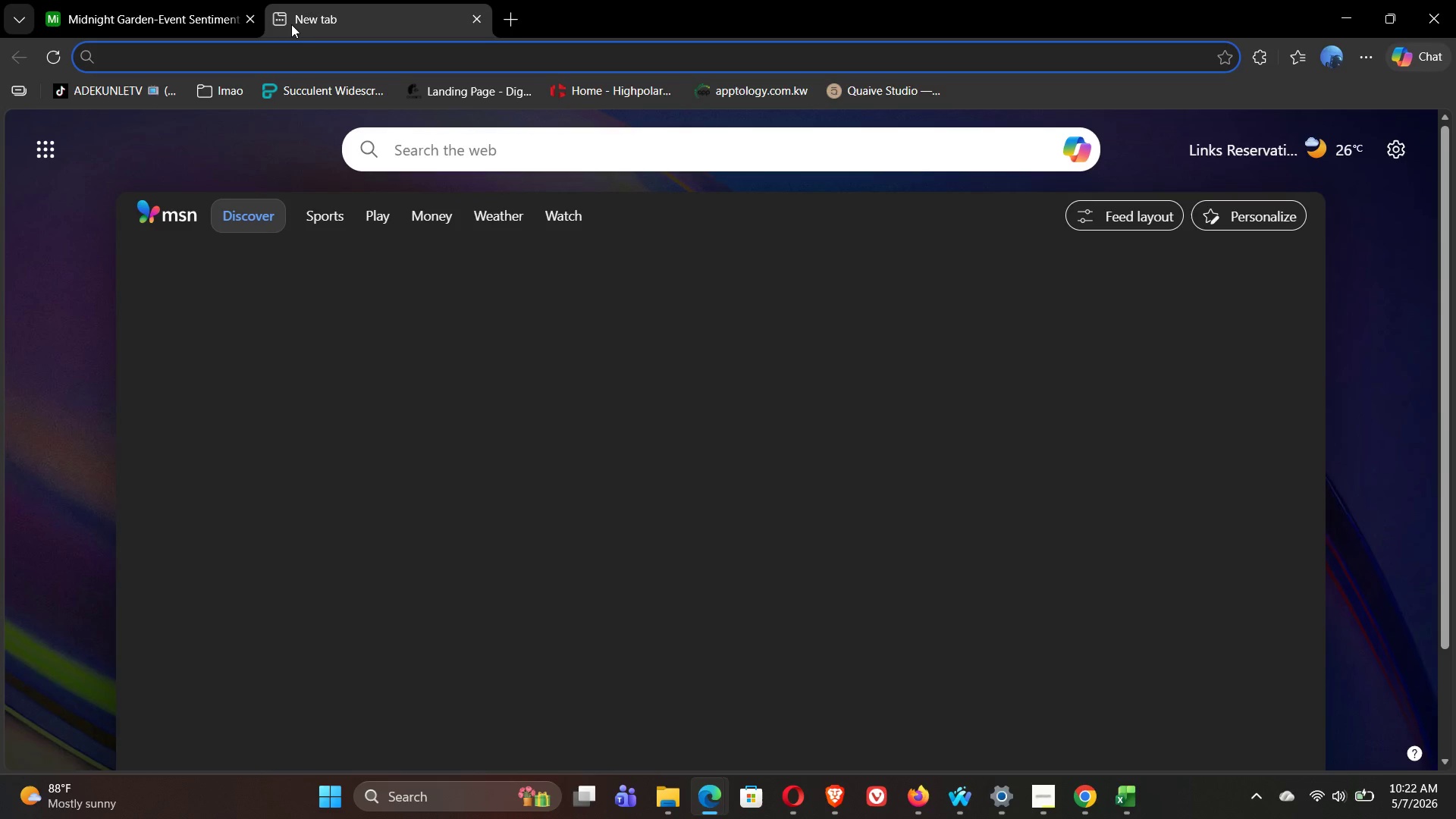 
key(Control+V)
 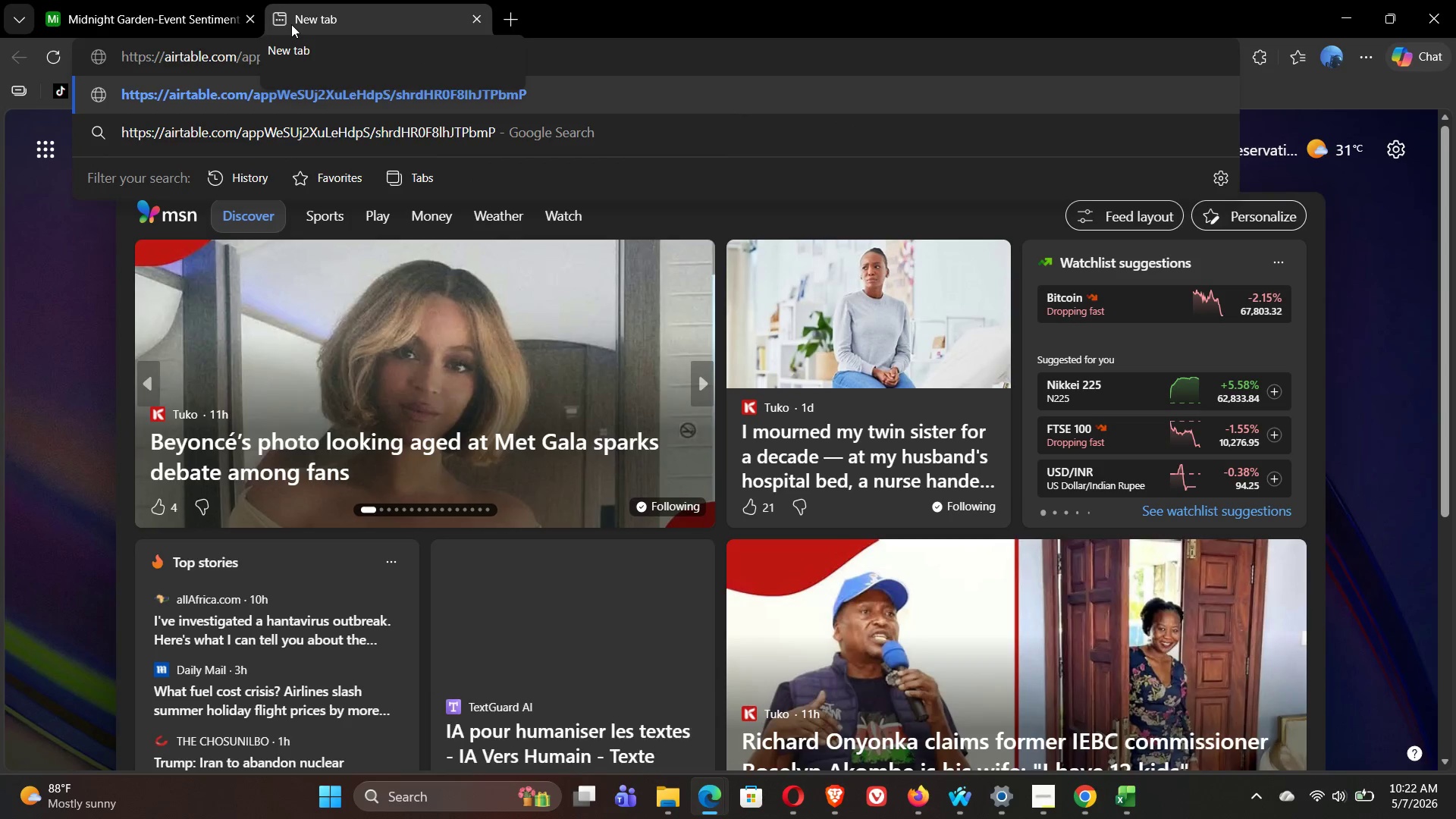 
key(Enter)
 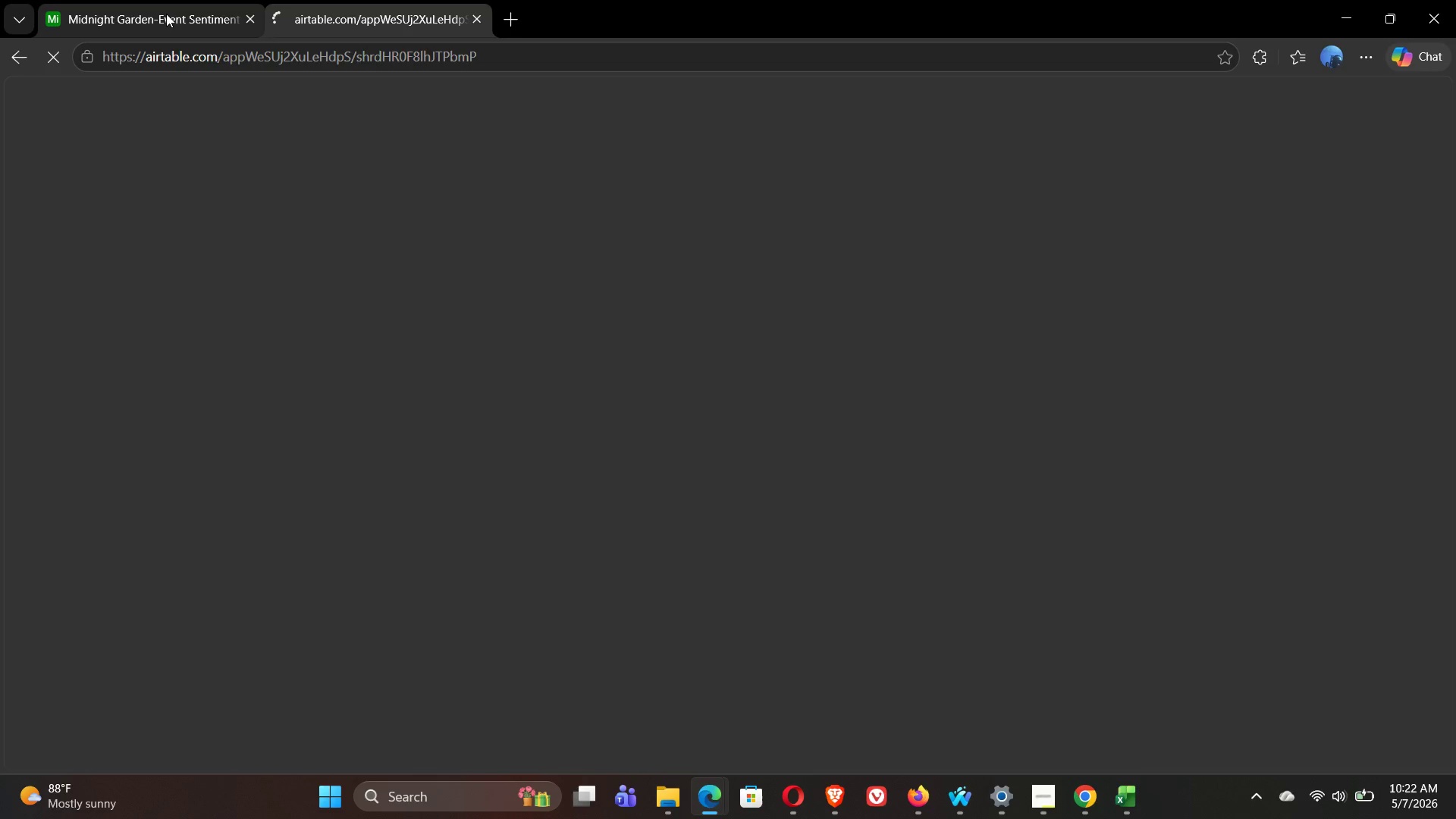 
left_click([166, 14])
 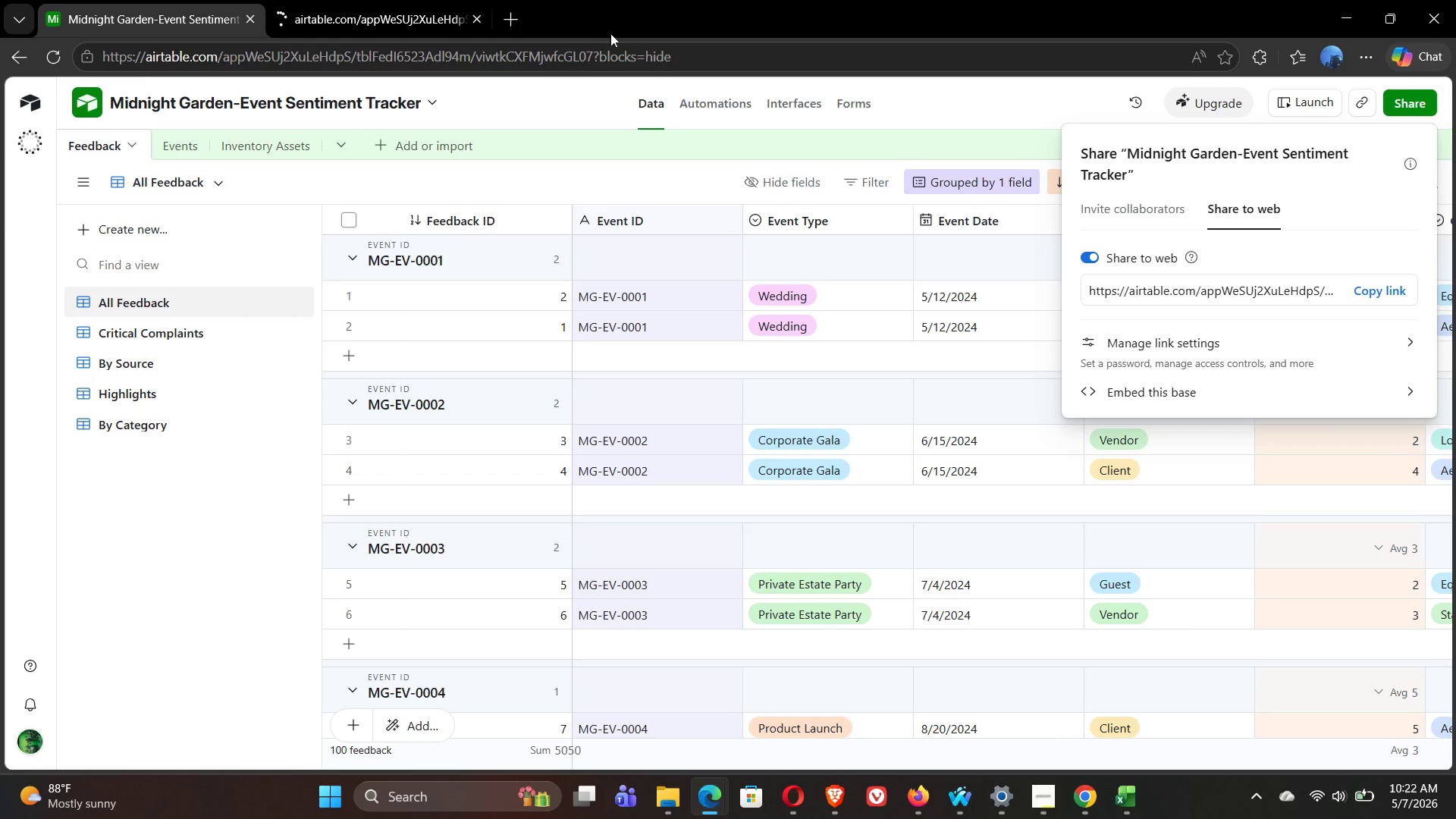 
mouse_move([224, 14])
 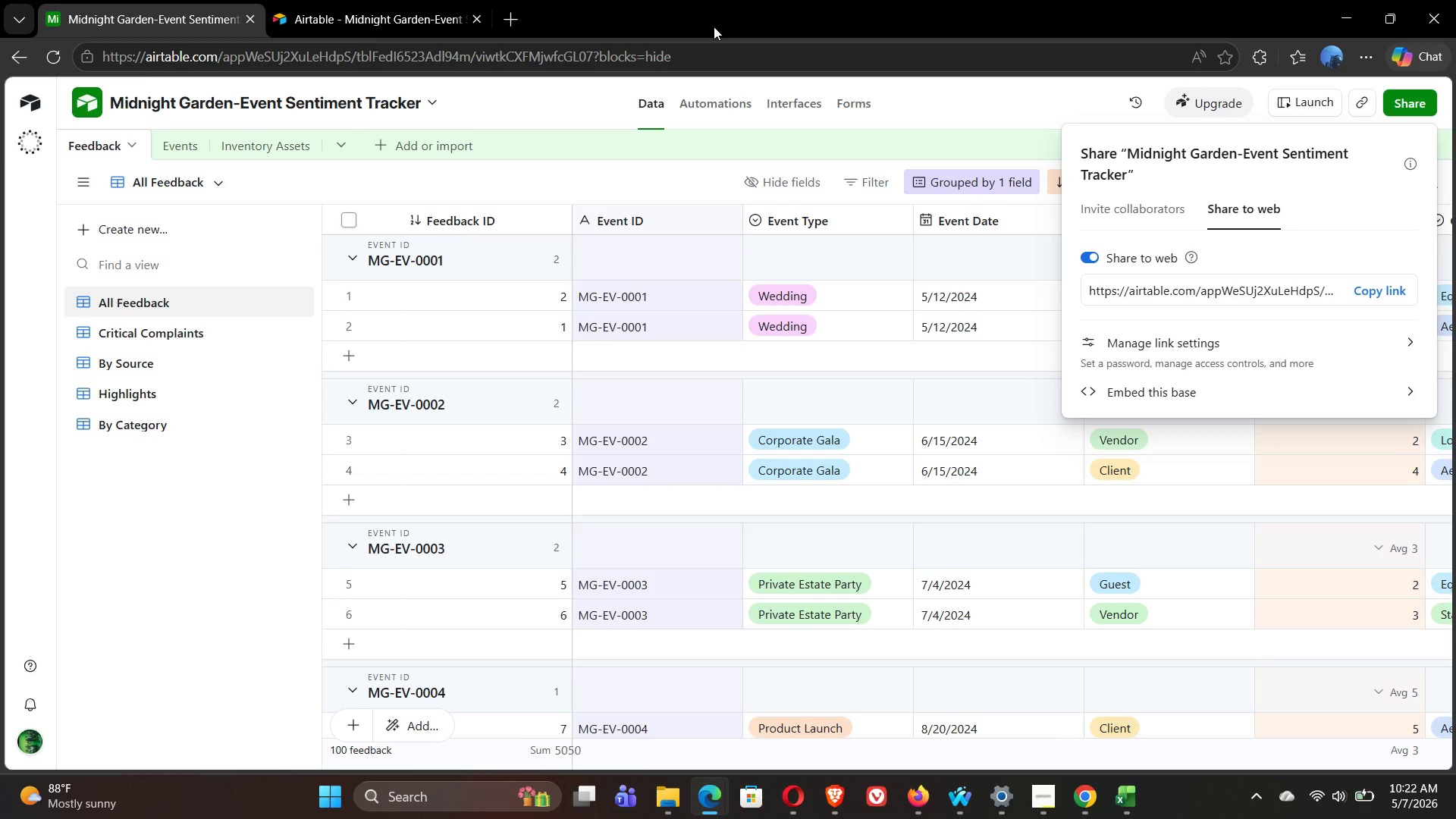 
wait(17.42)
 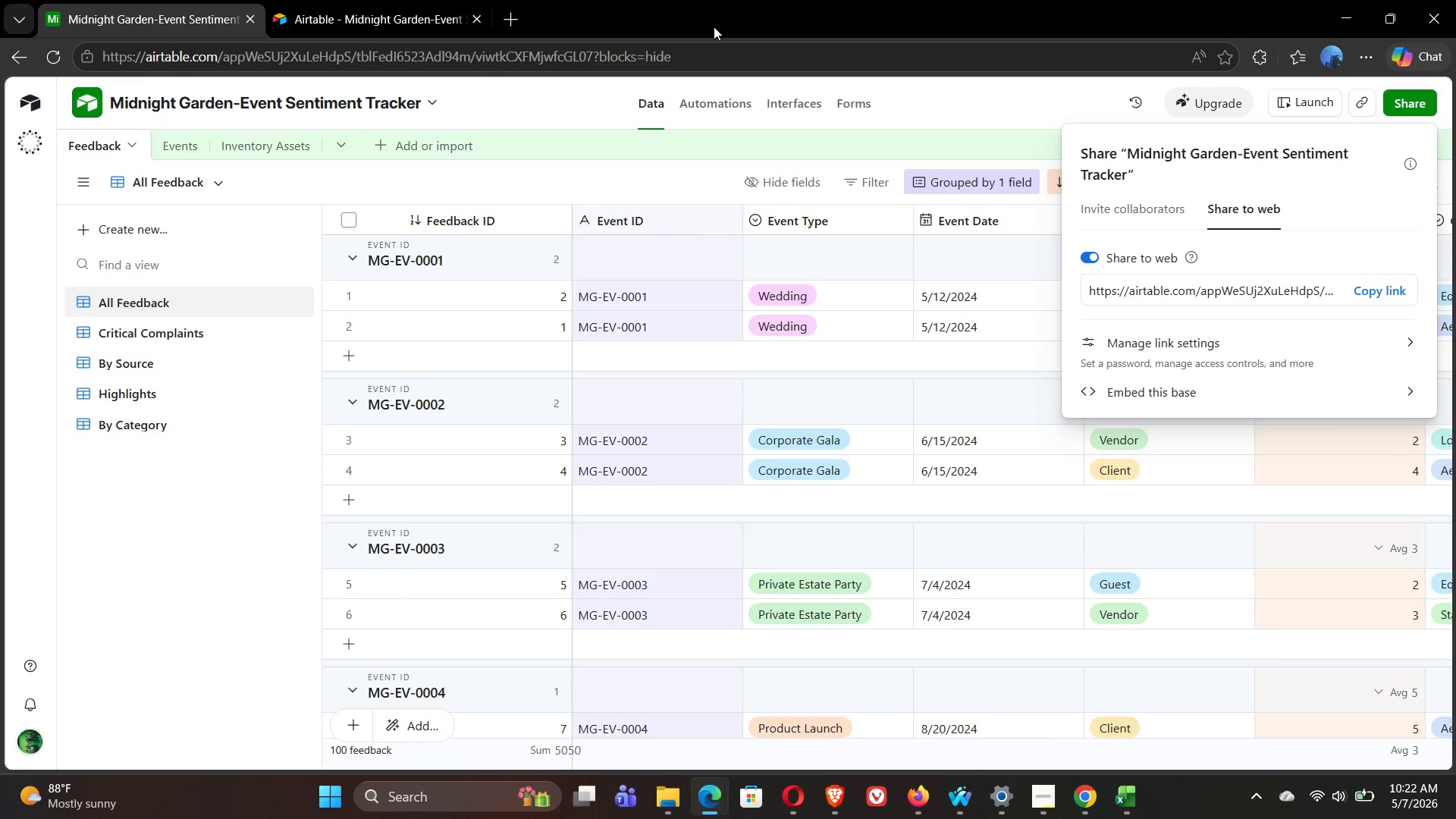 
left_click([140, 184])
 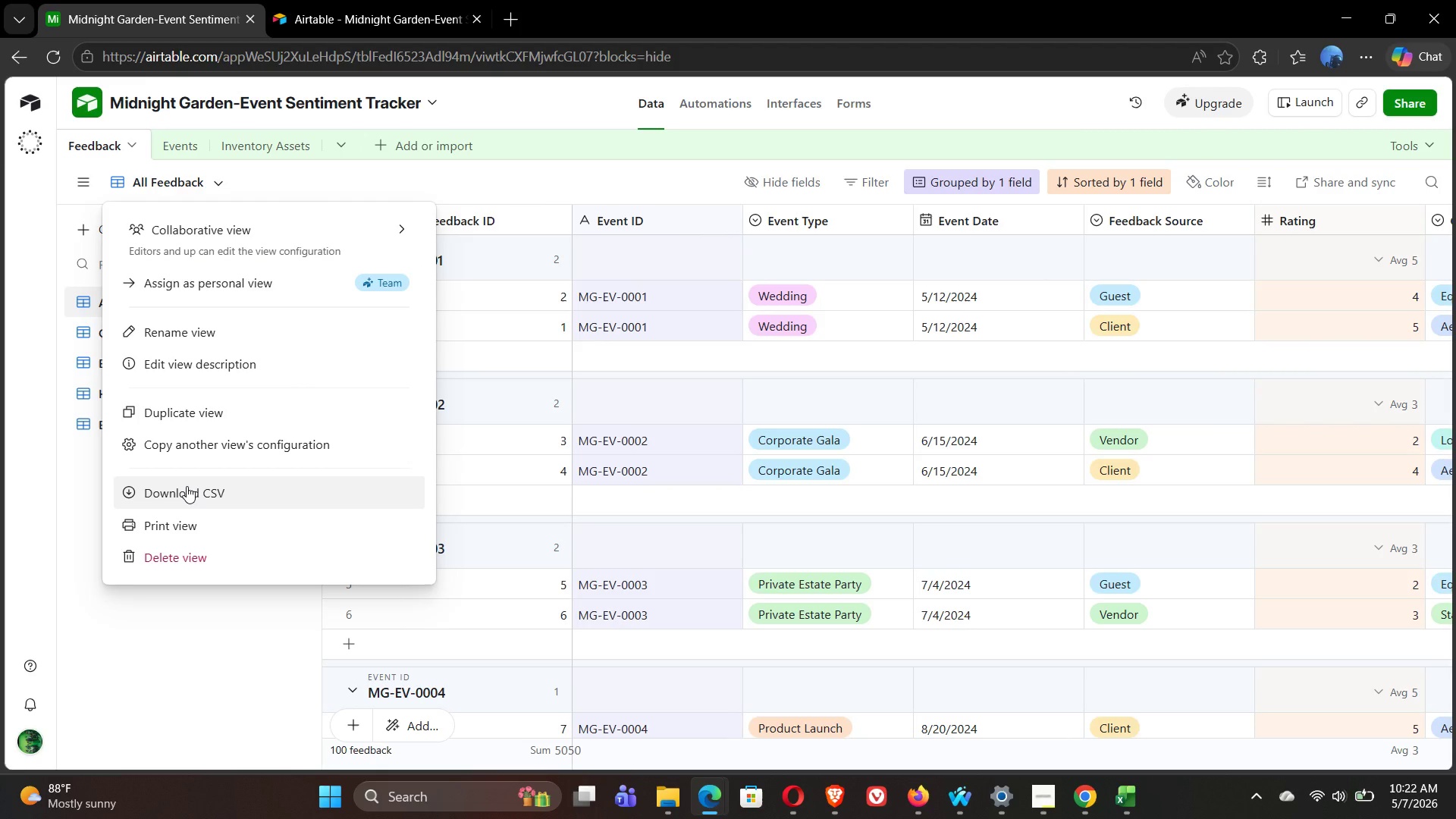 
wait(10.72)
 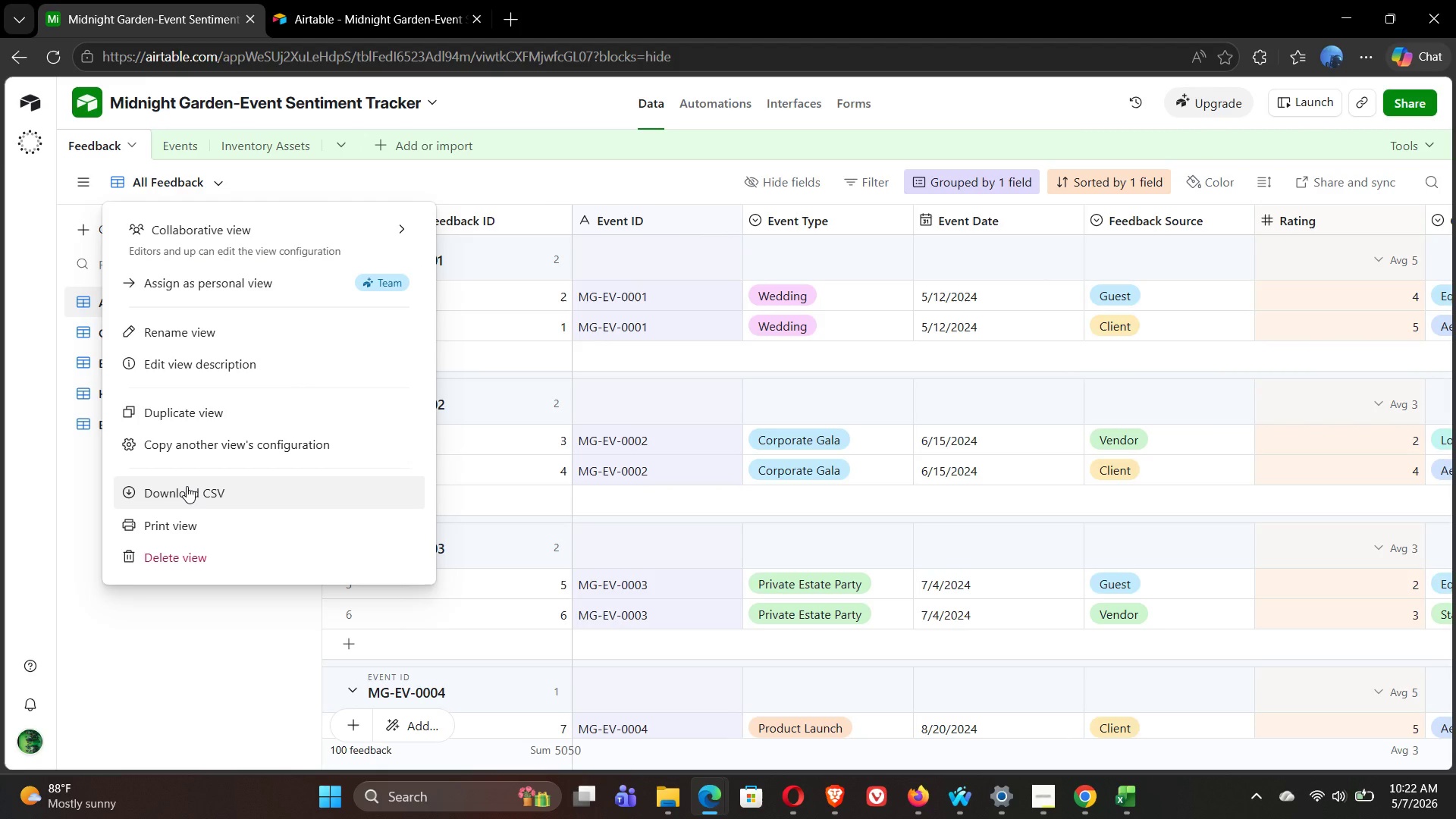 
left_click([187, 486])
 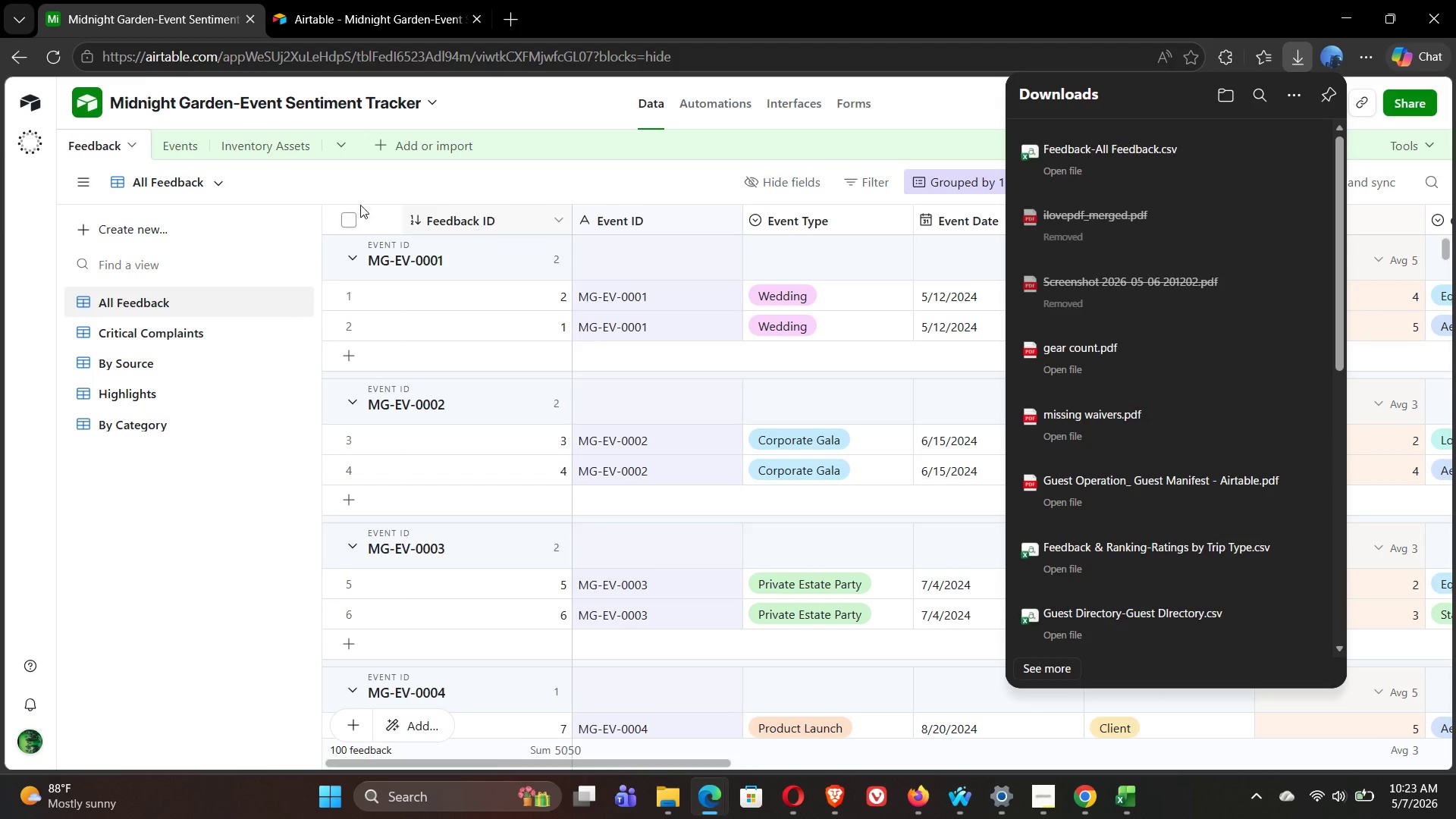 
wait(7.53)
 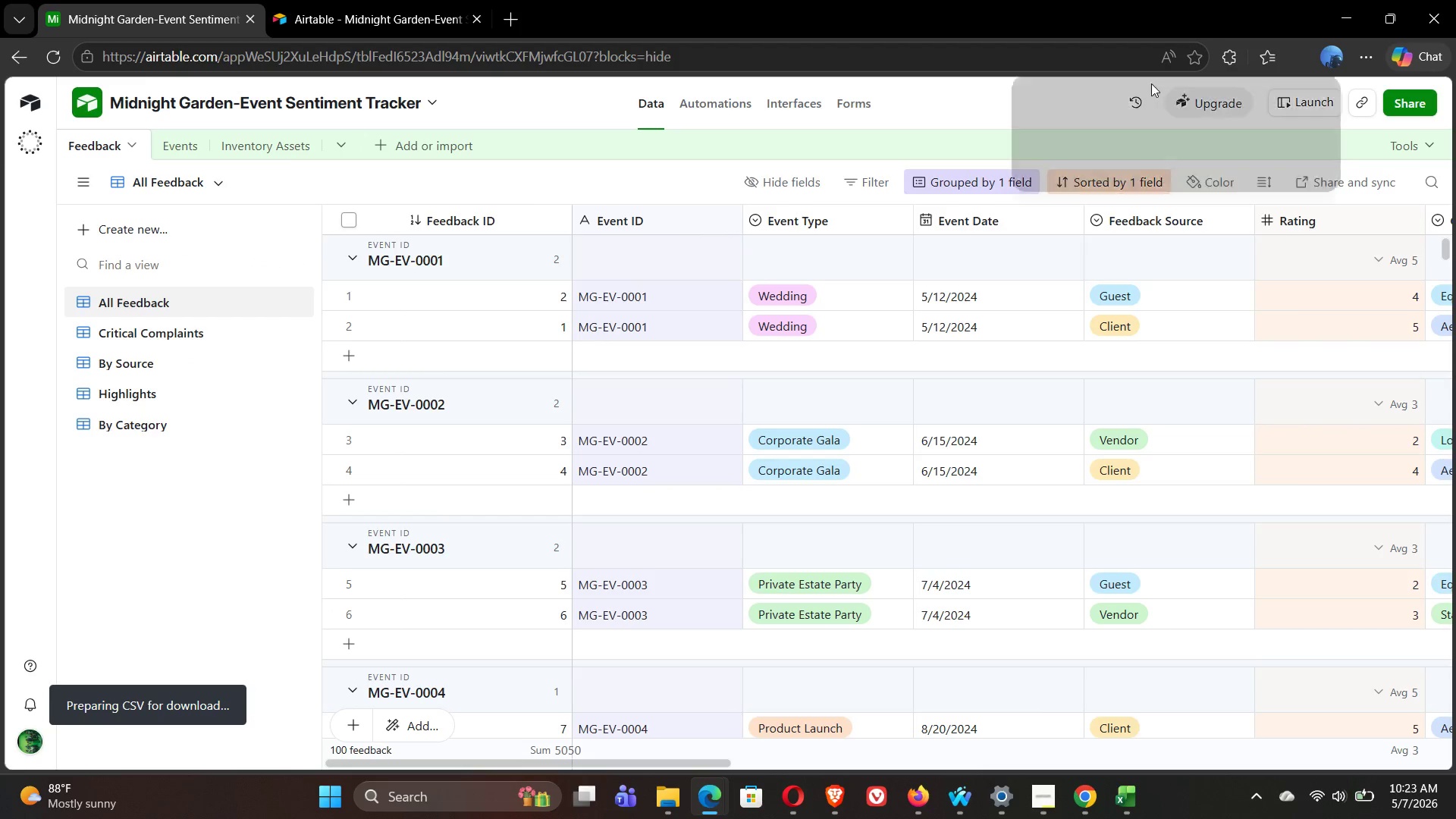 
left_click([175, 146])
 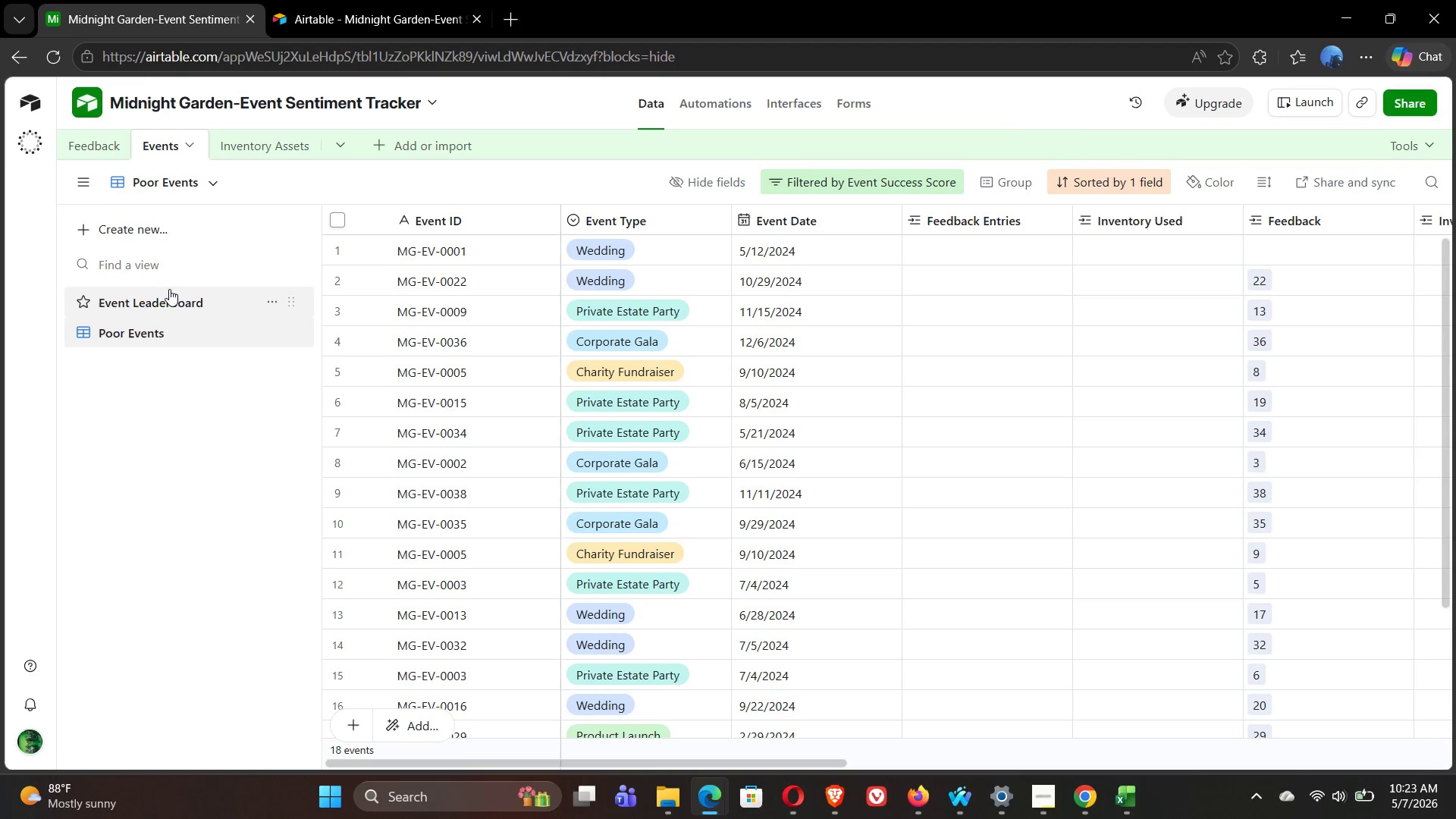 
left_click([149, 301])
 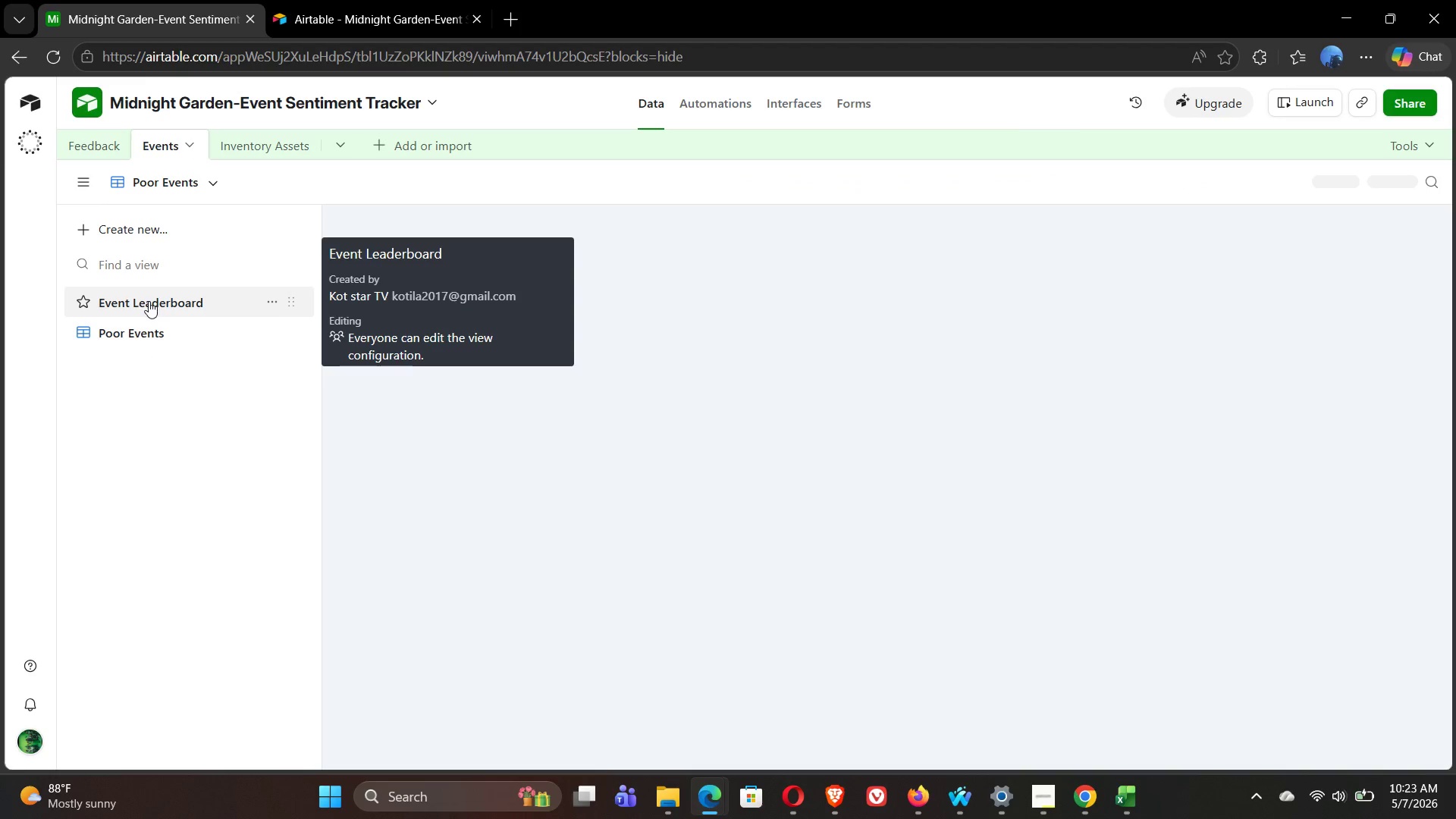 
mouse_move([158, 279])
 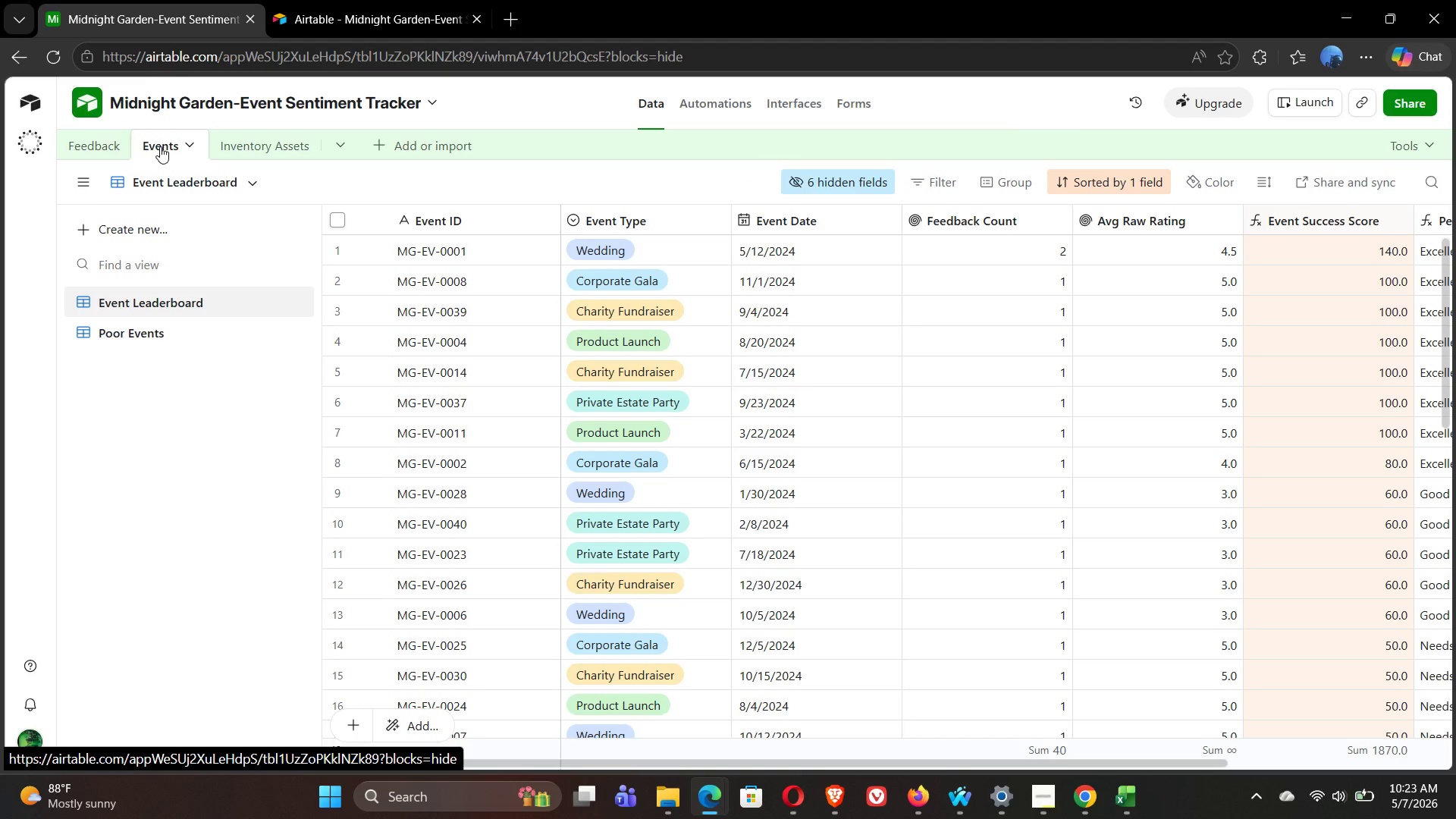 
right_click([160, 146])
 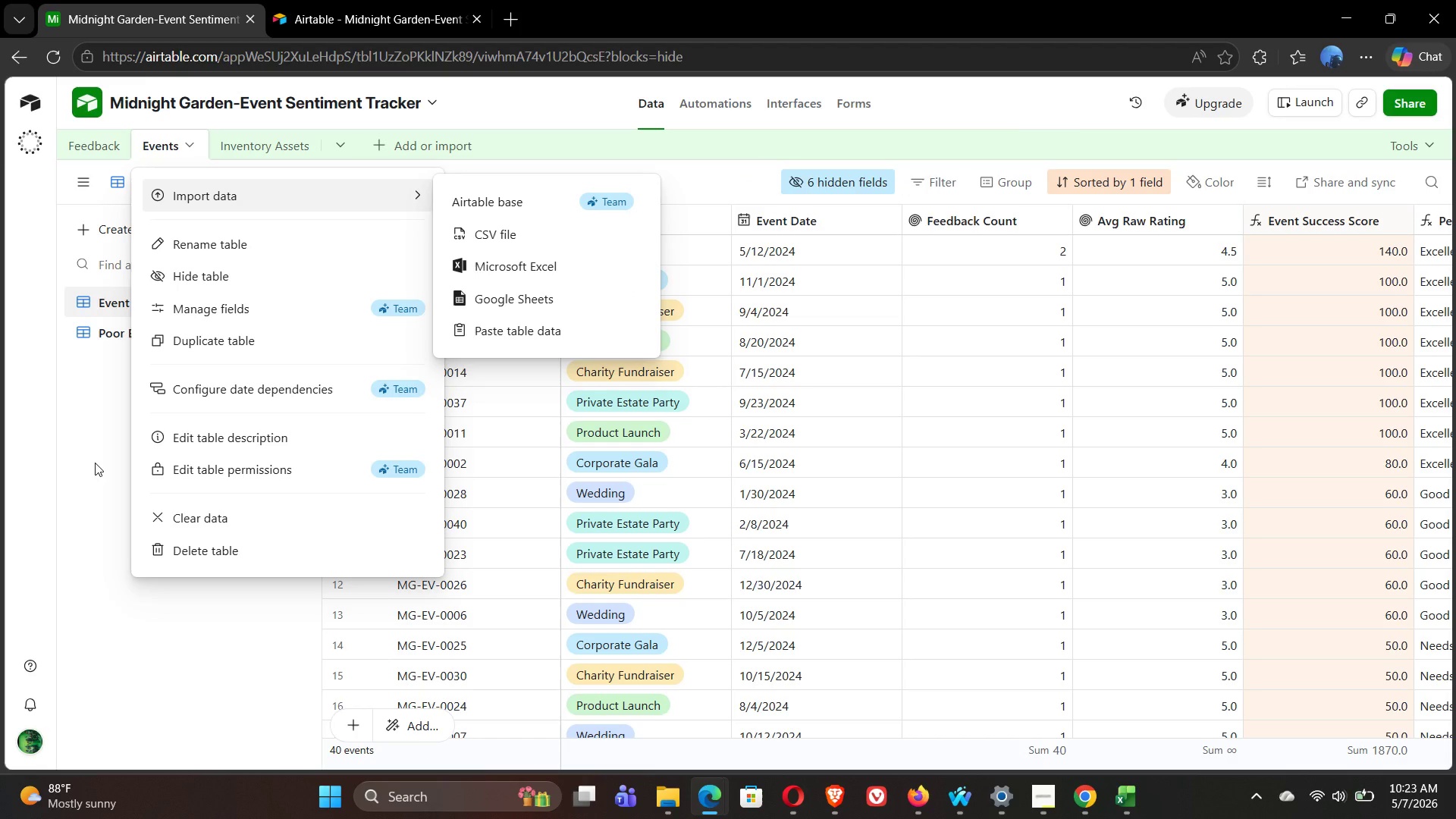 
left_click([95, 463])
 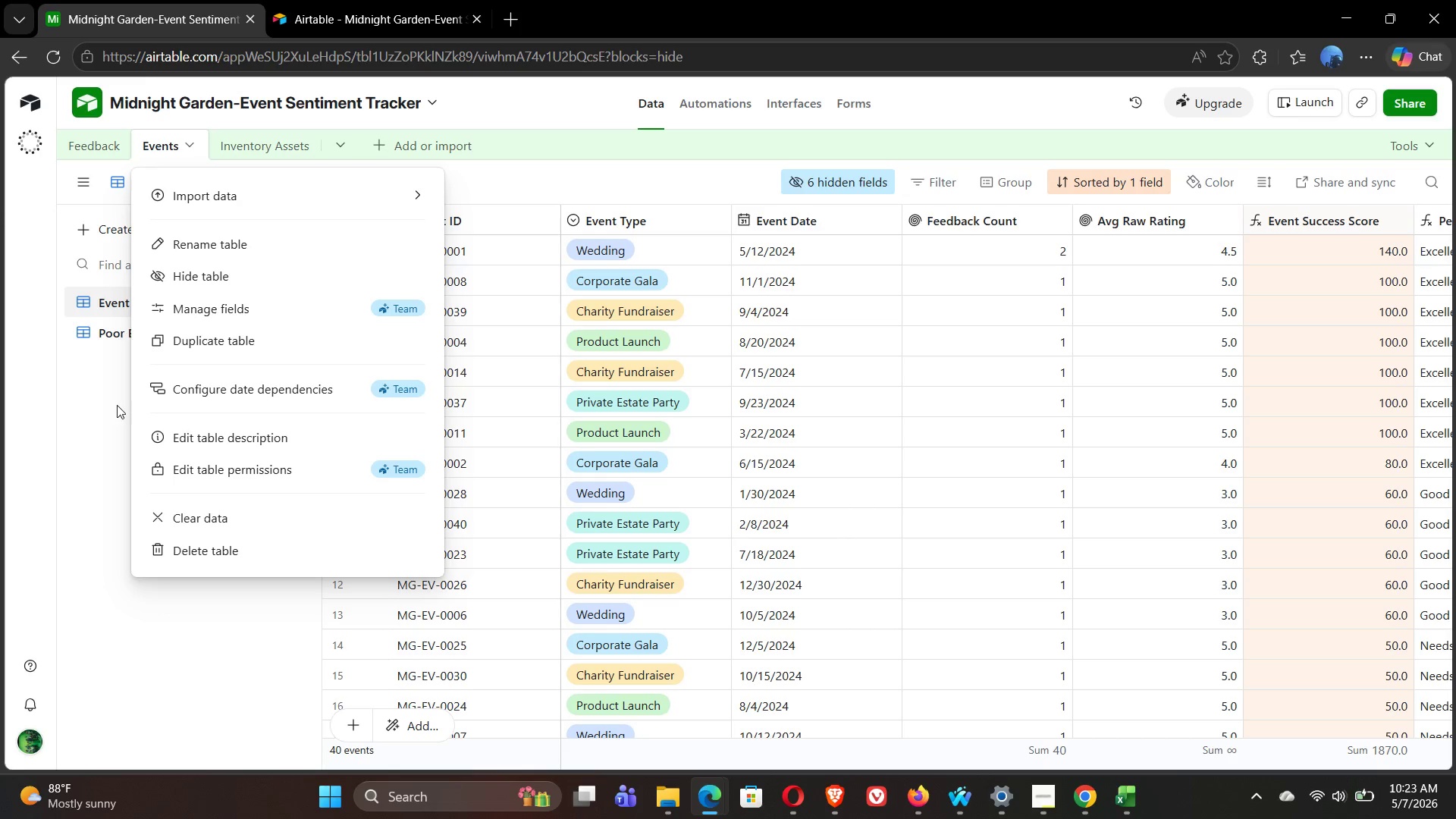 
left_click([115, 399])
 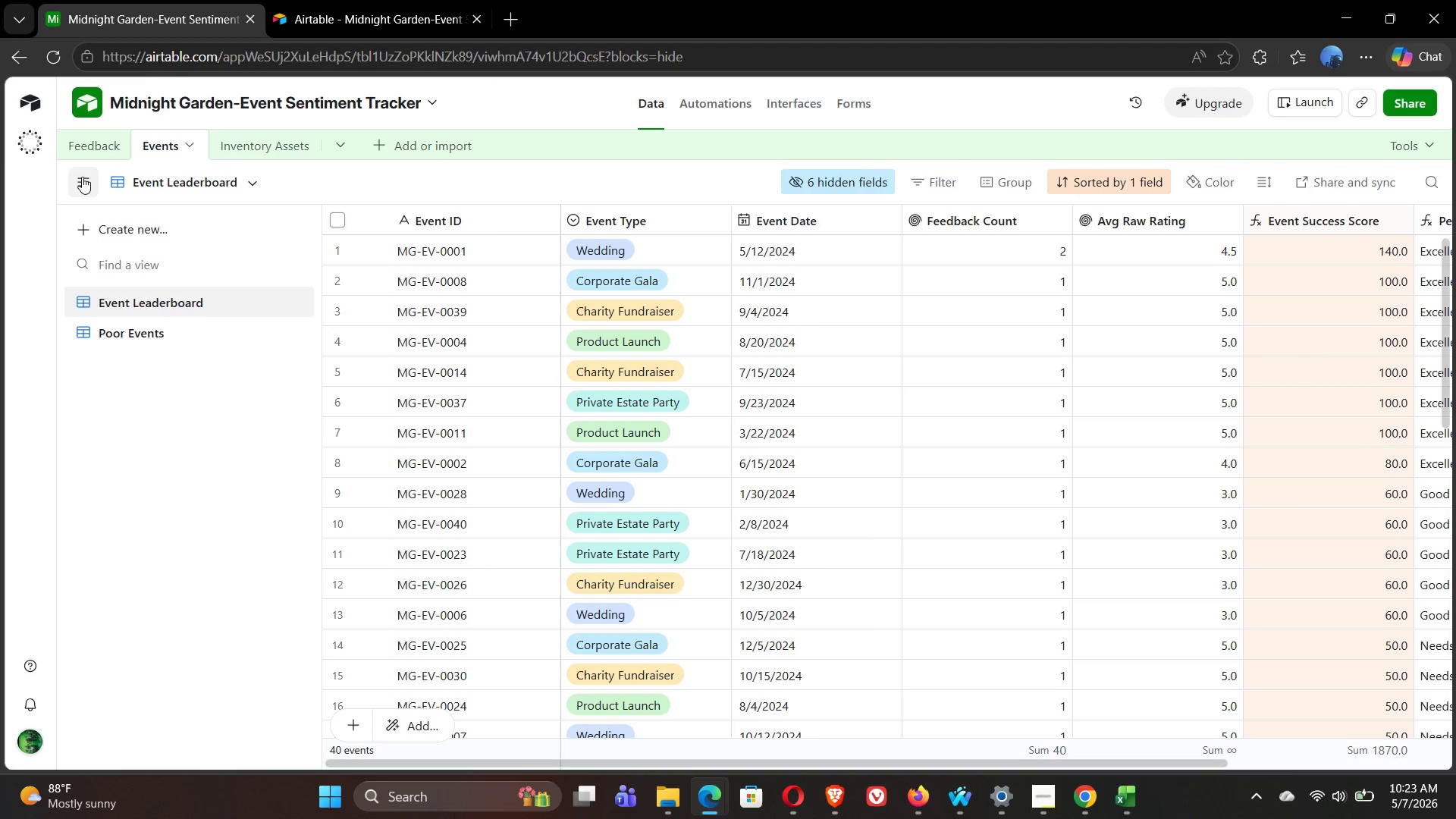 
left_click([81, 176])
 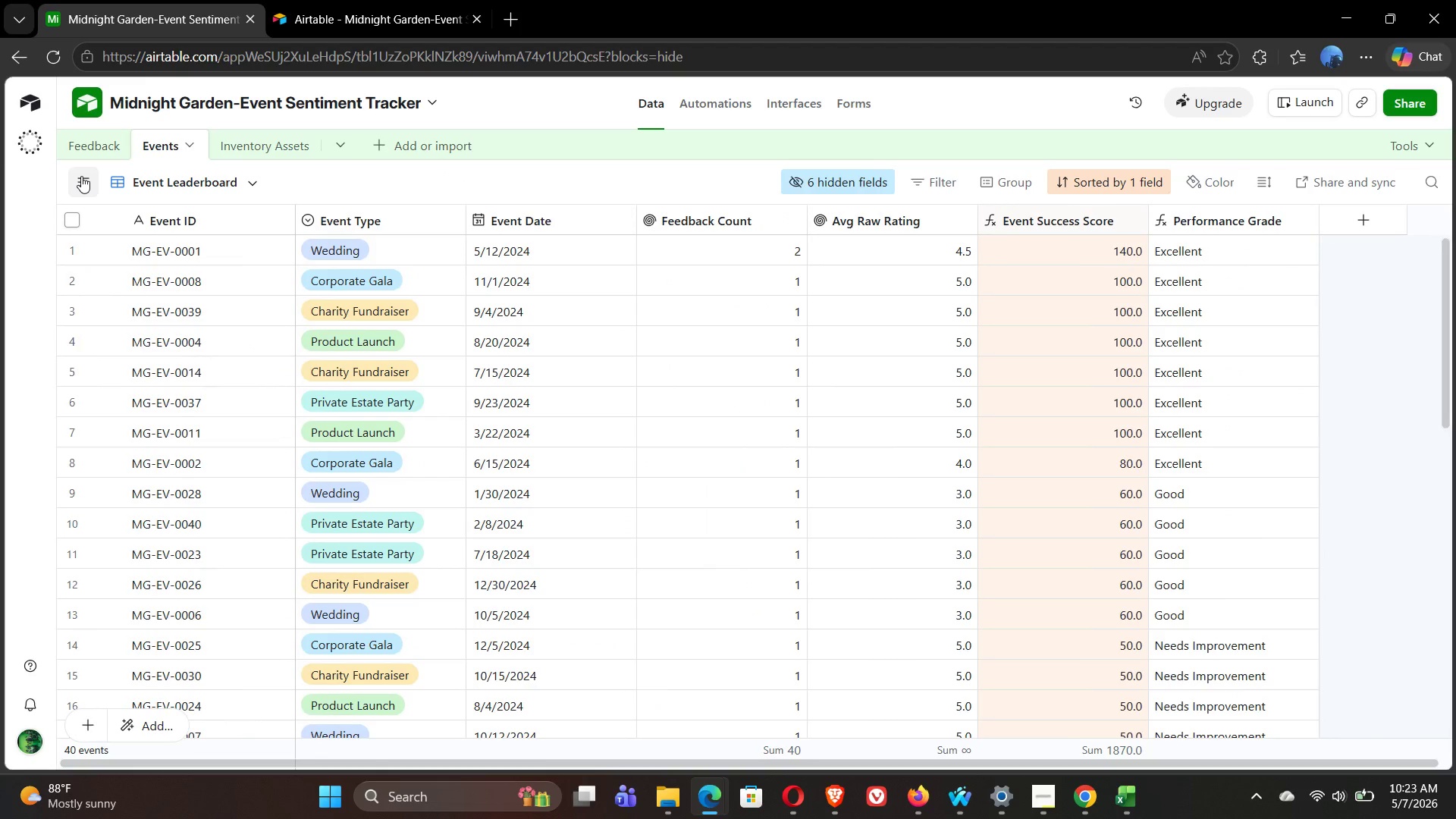 
mouse_move([115, 176])
 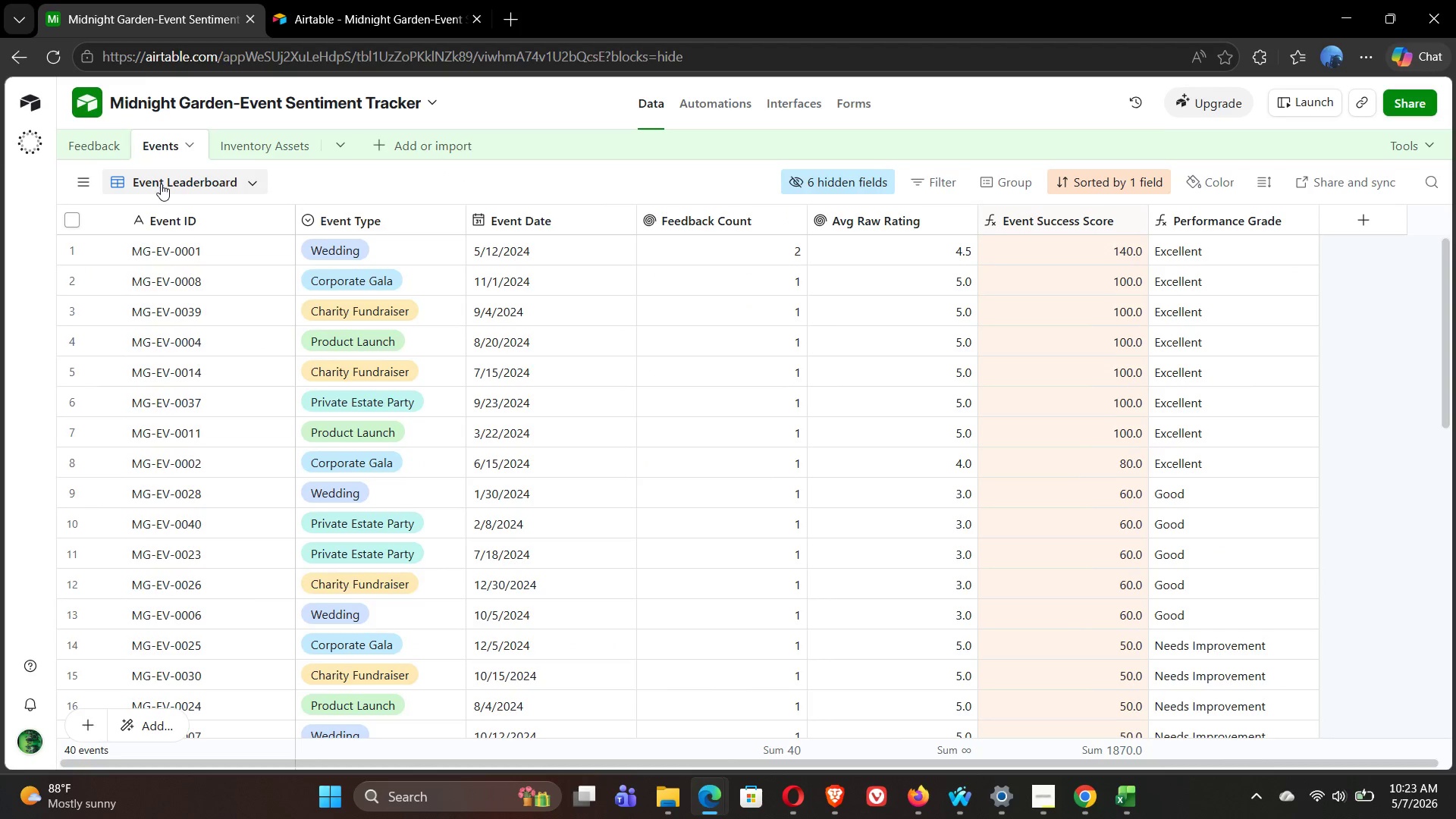 
right_click([161, 184])
 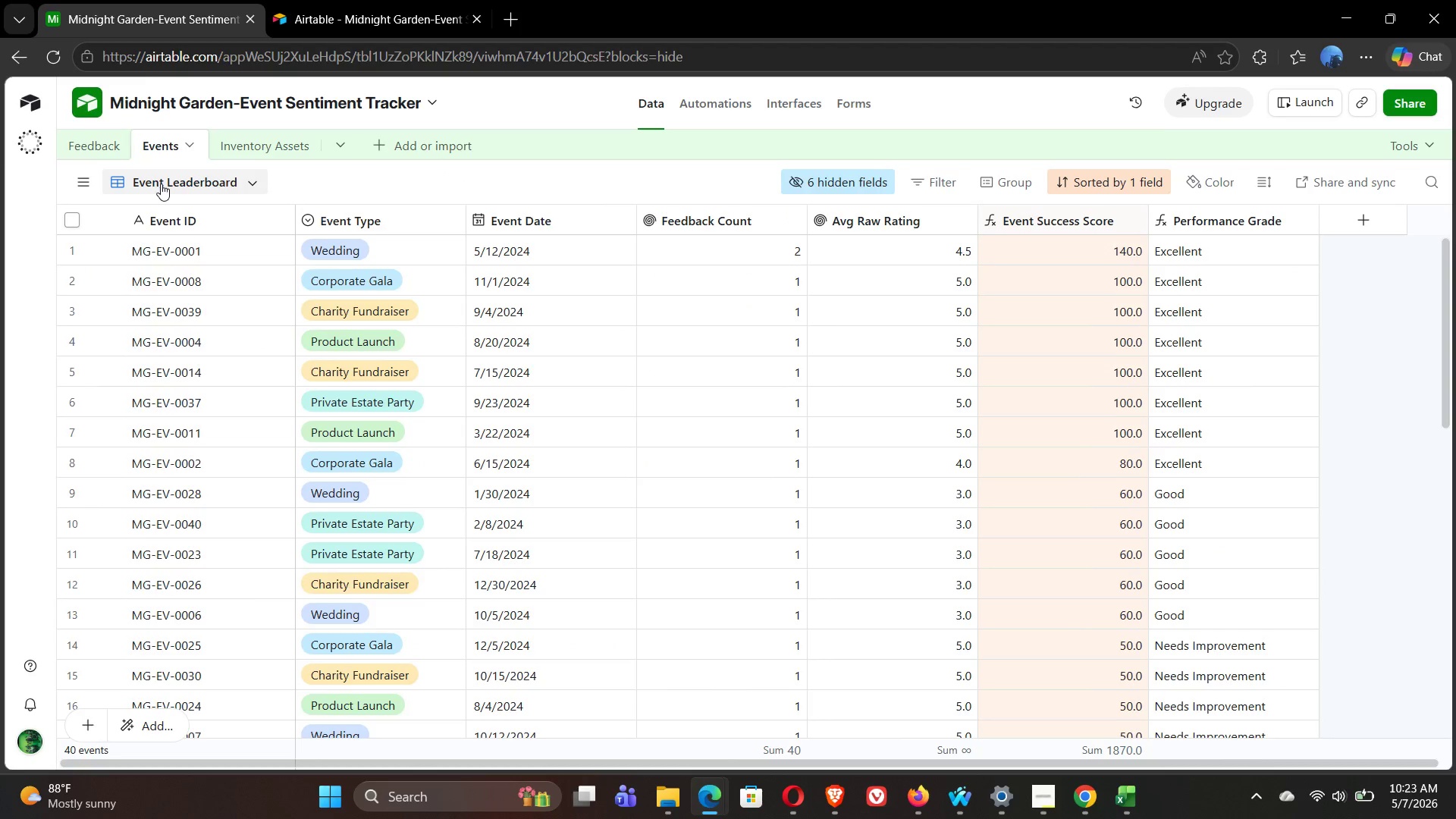 
mouse_move([165, 190])
 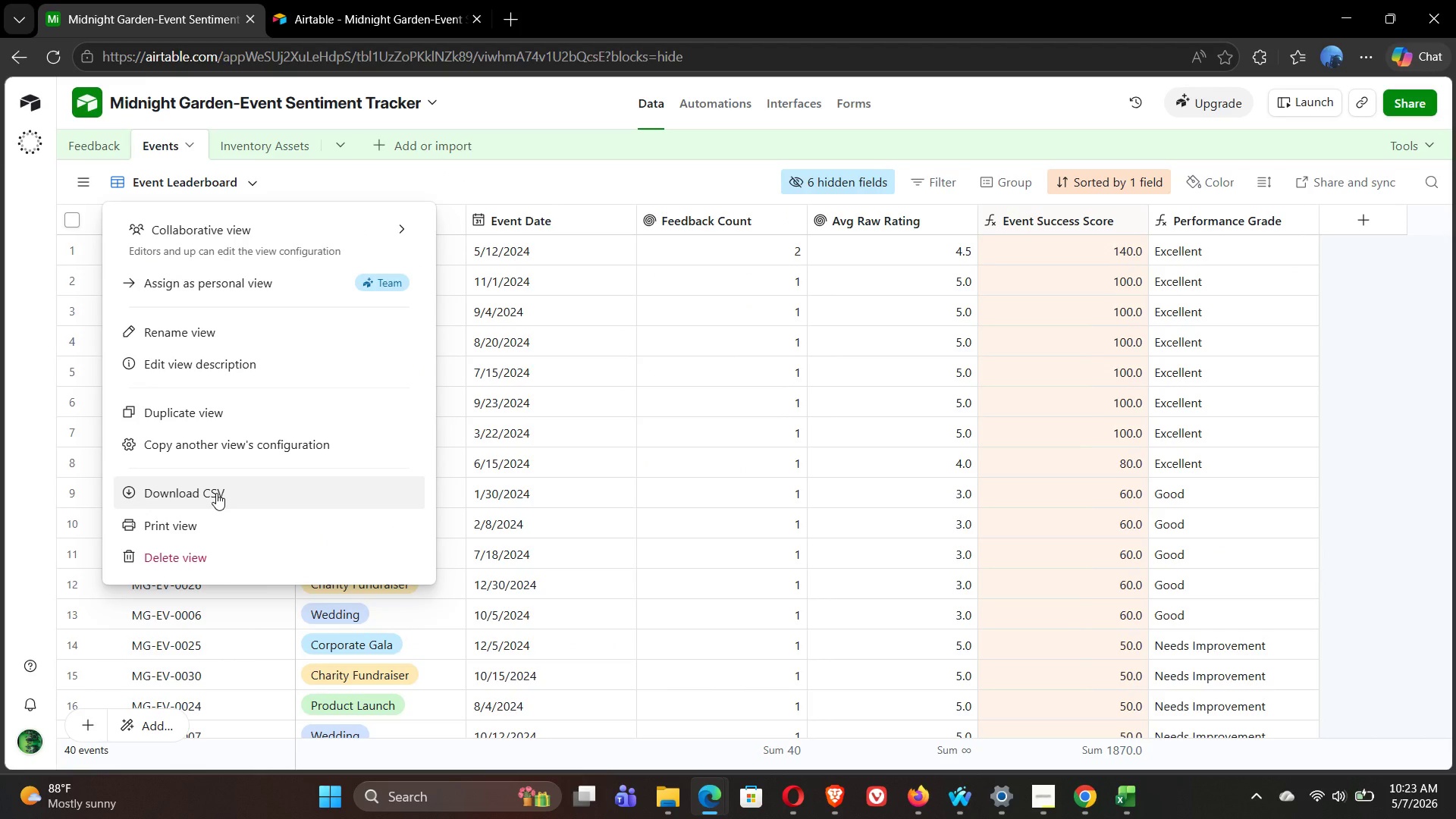 
left_click([216, 493])
 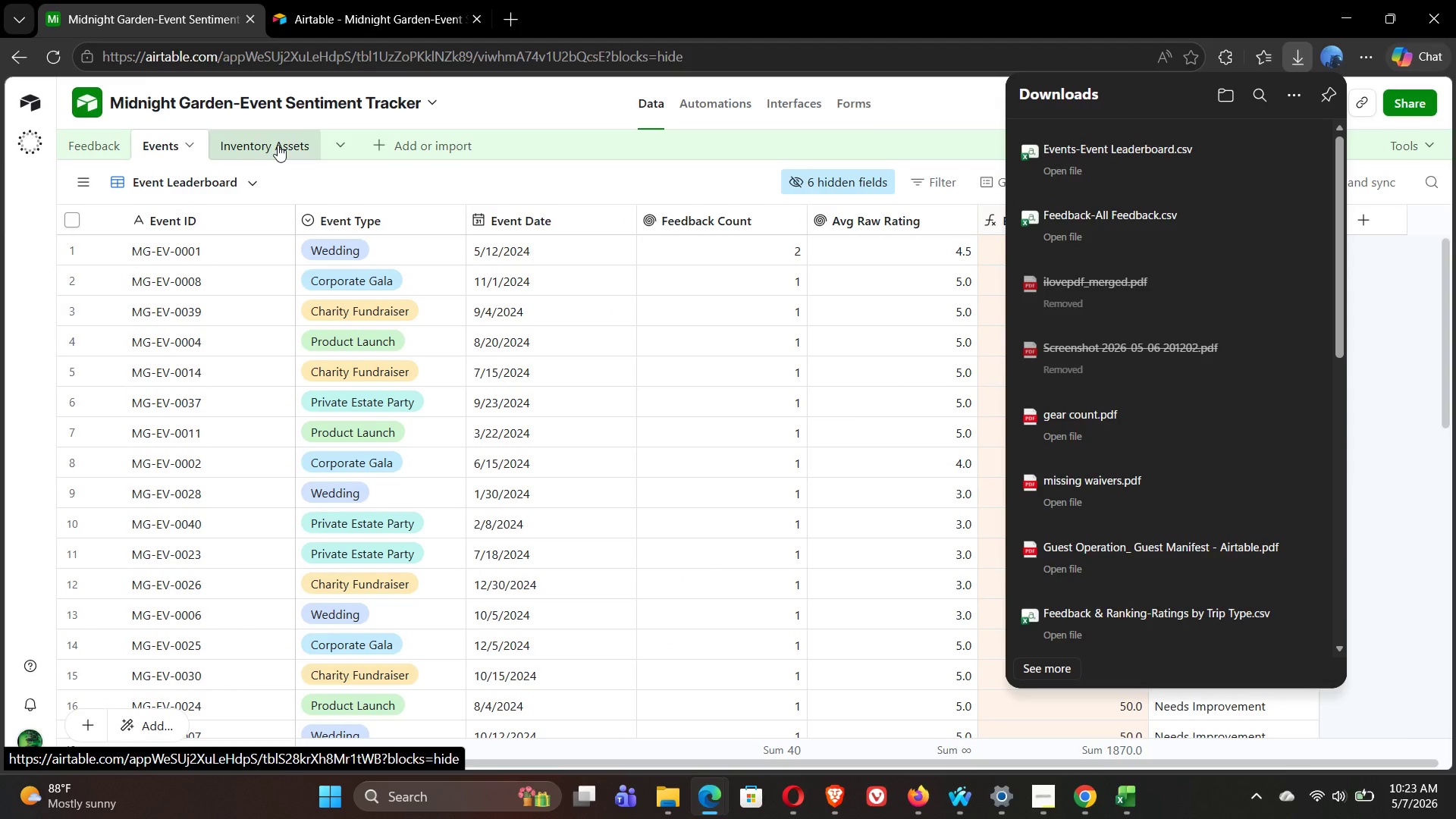 
wait(5.58)
 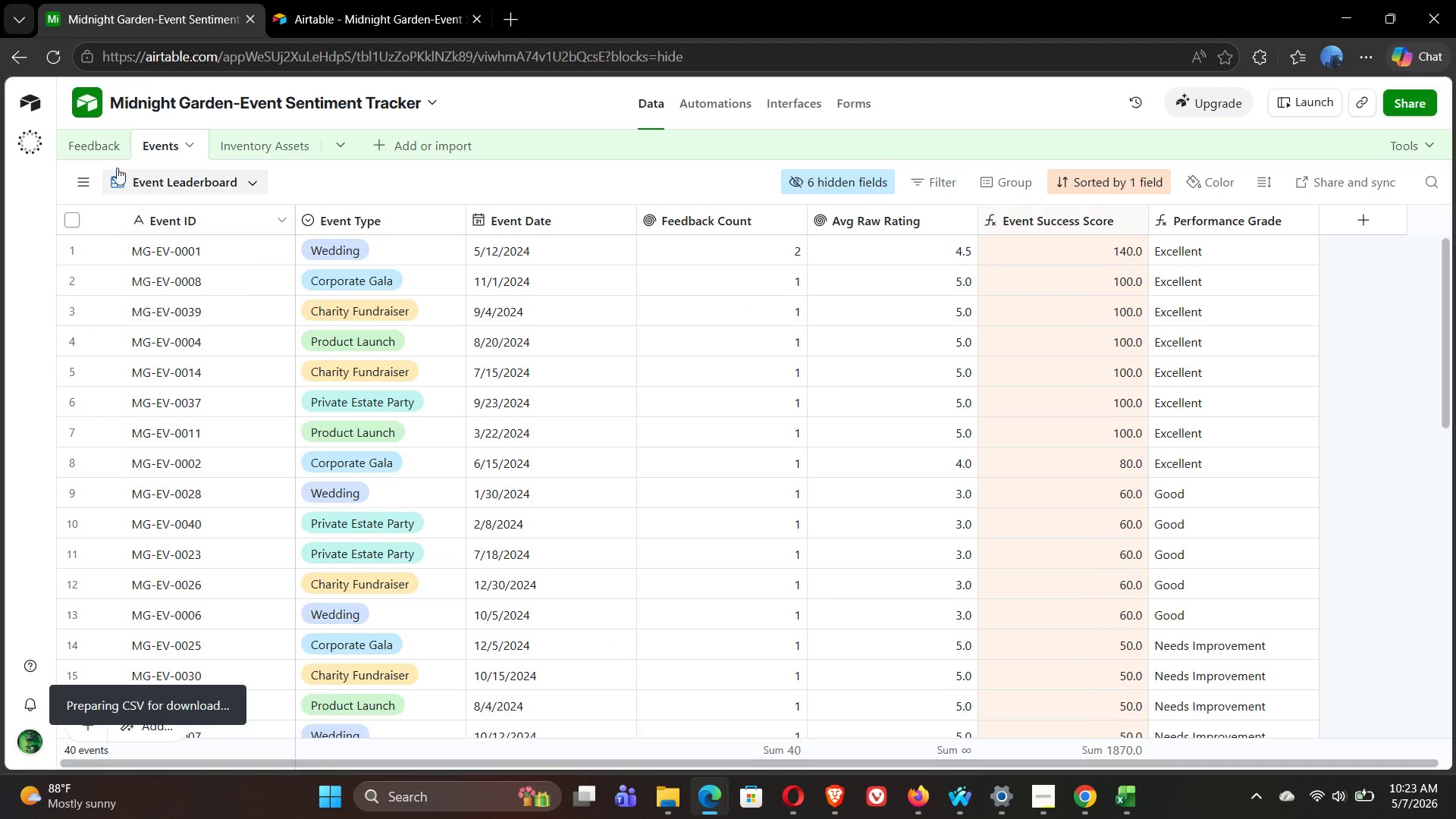 
left_click([278, 145])
 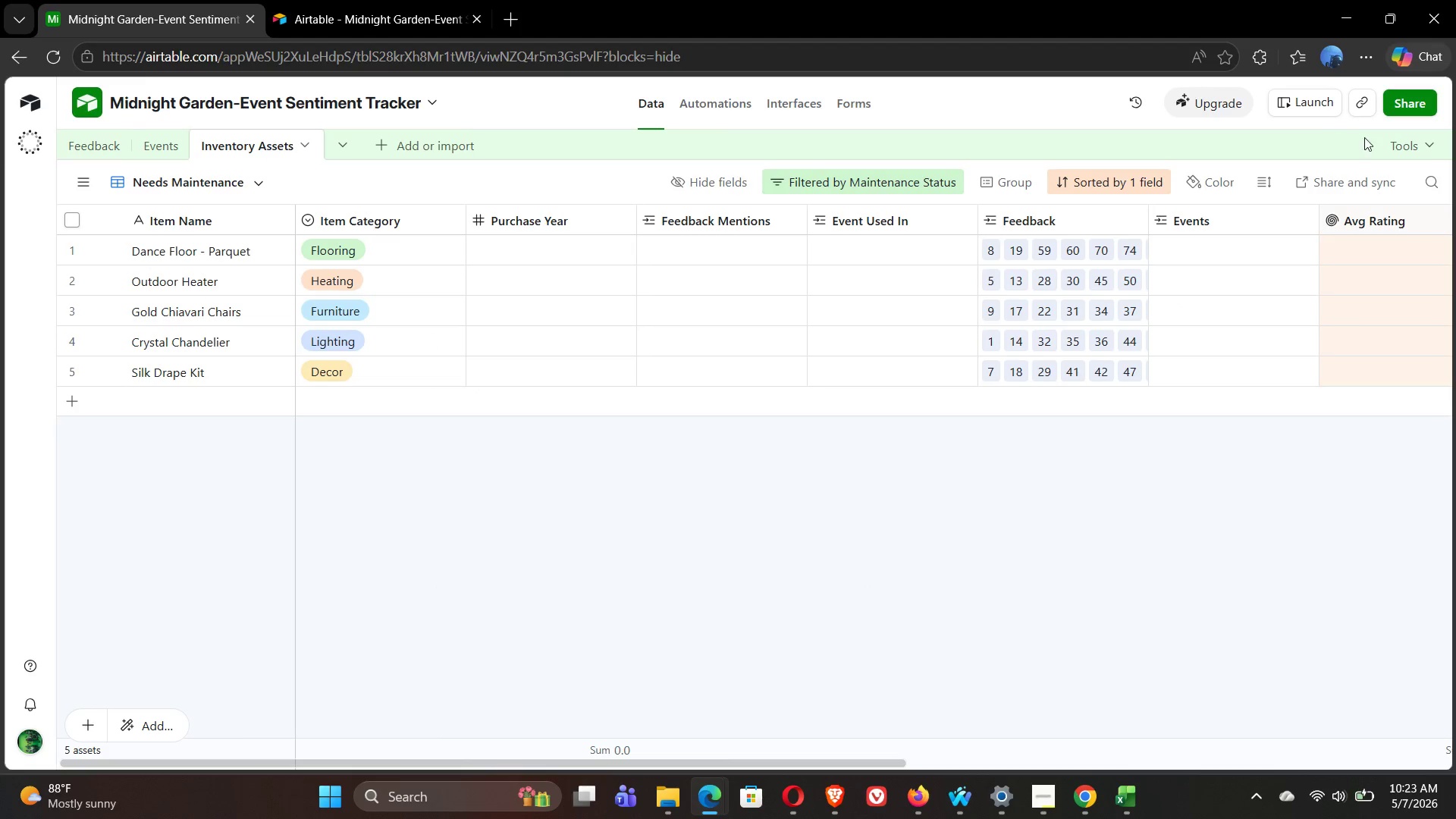 
left_click([1432, 143])
 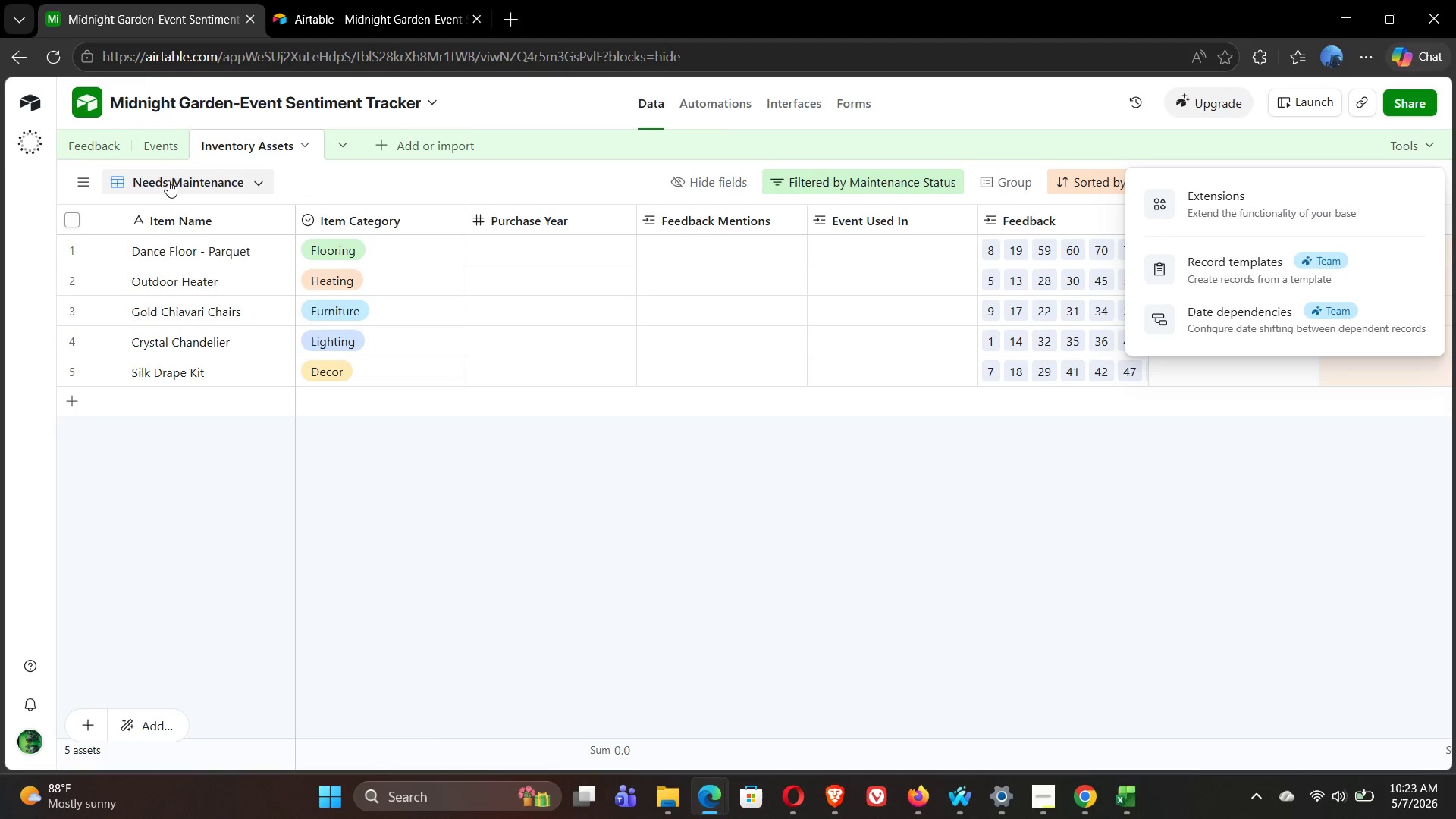 
left_click([167, 182])
 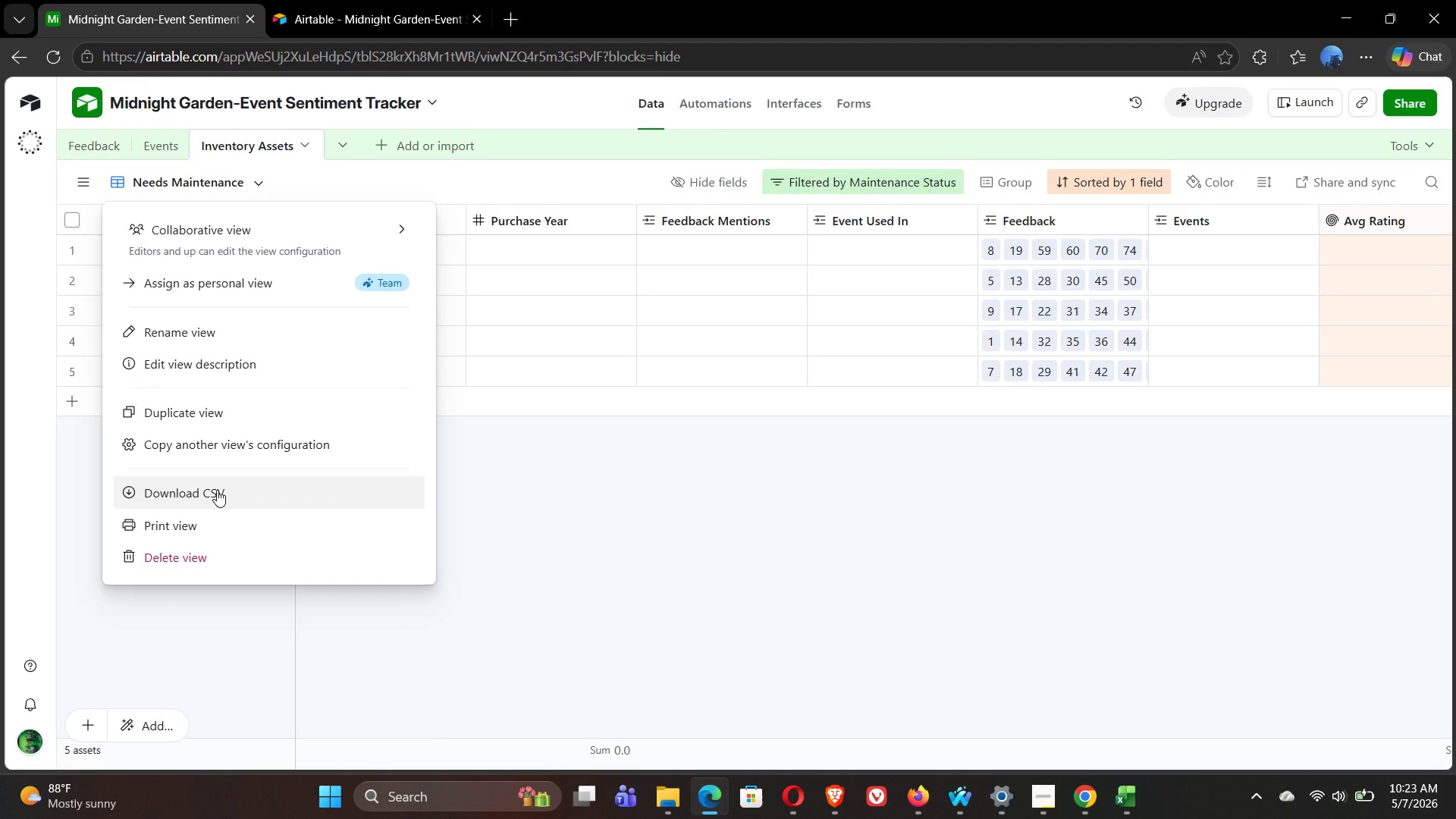 
left_click([217, 490])
 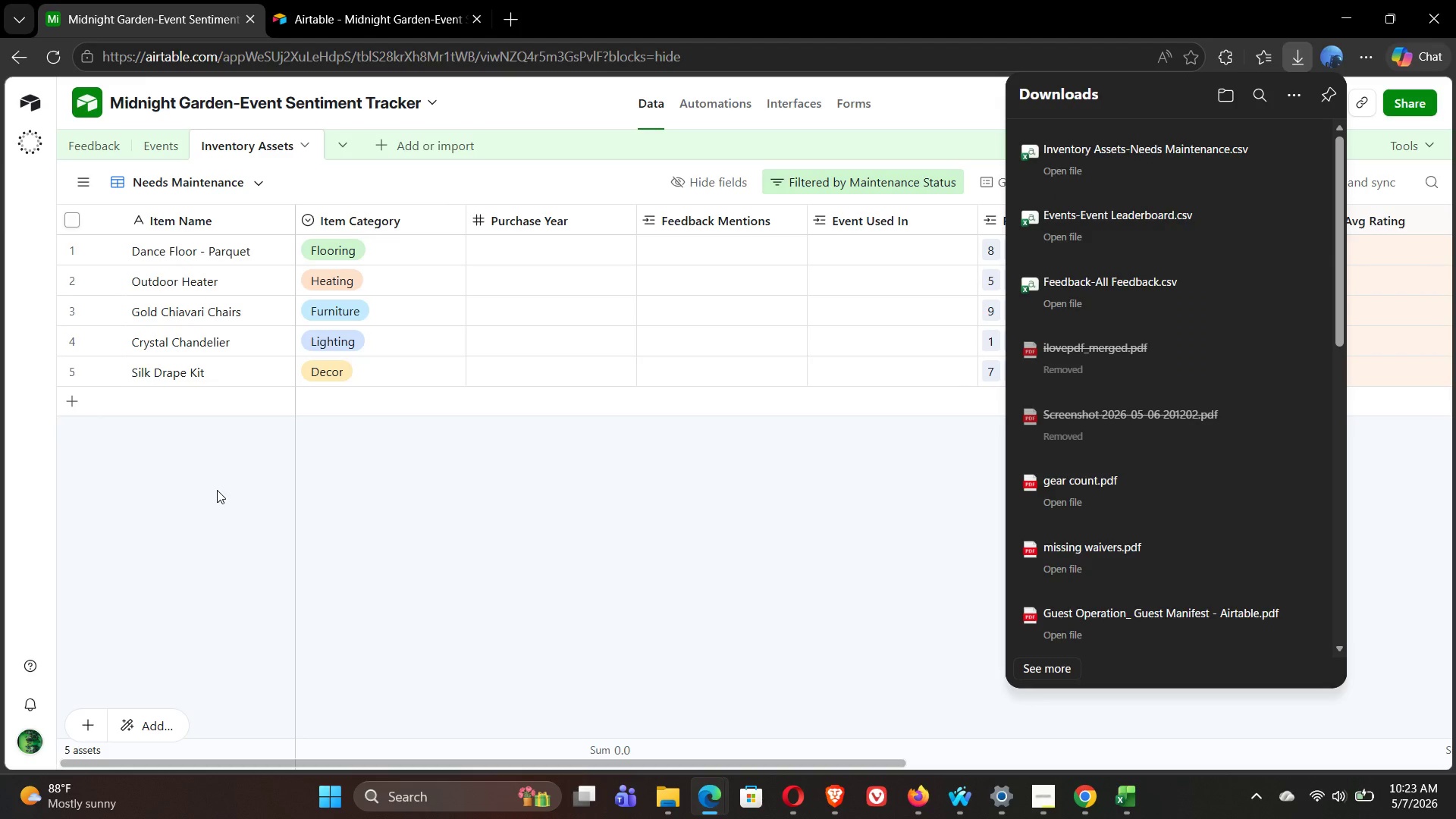 
wait(9.48)
 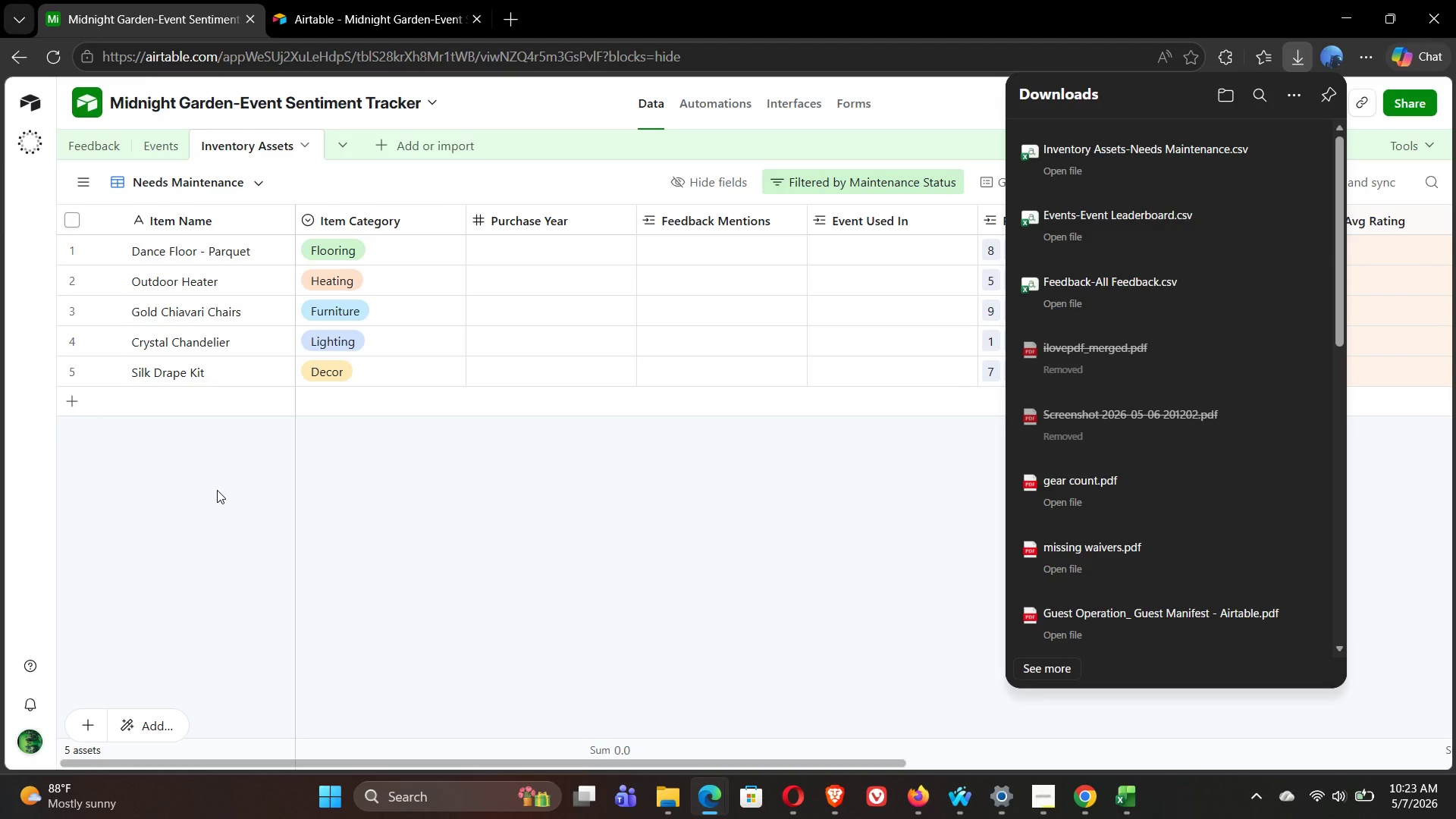 
left_click([93, 143])
 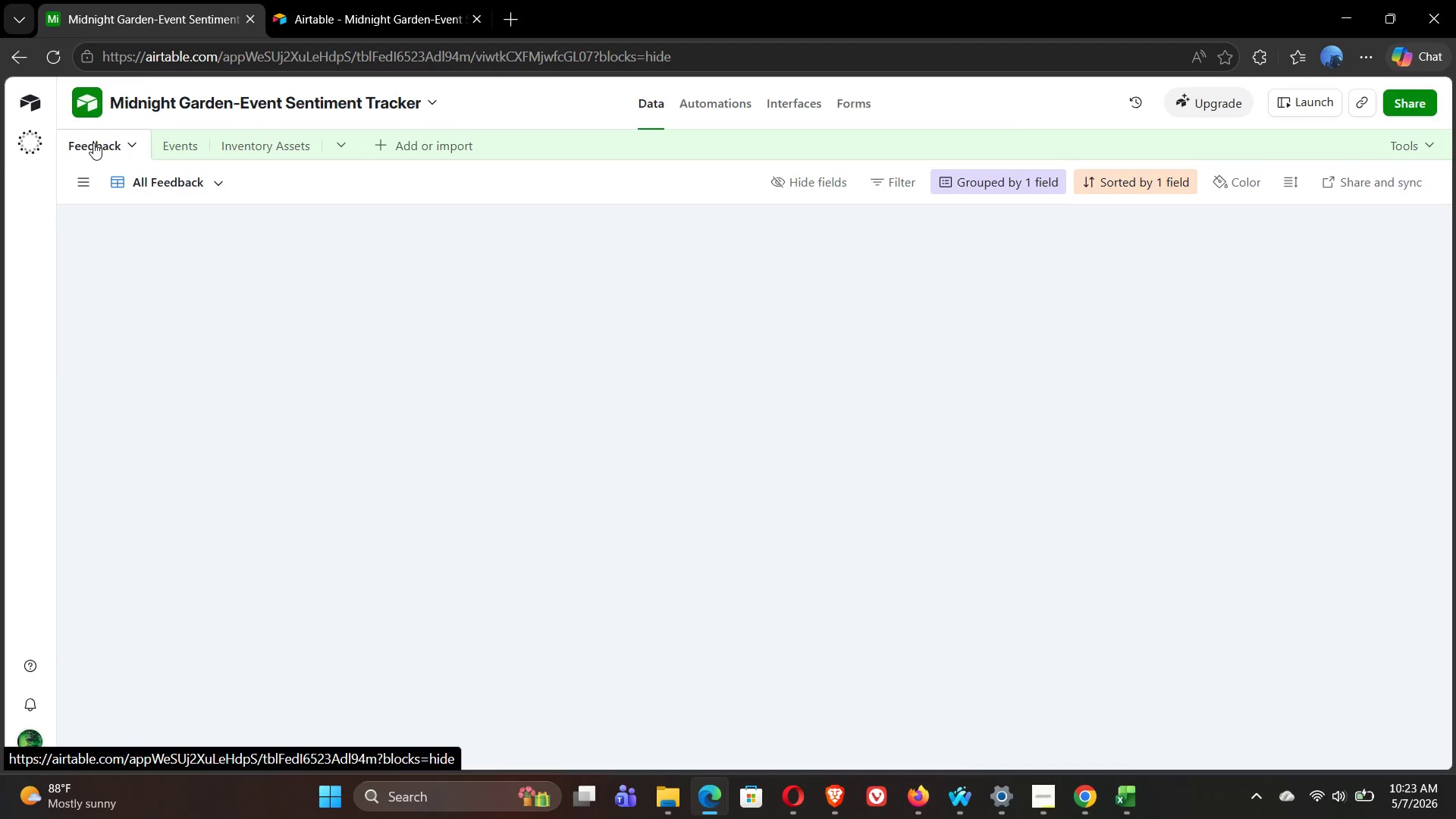 
mouse_move([125, 146])
 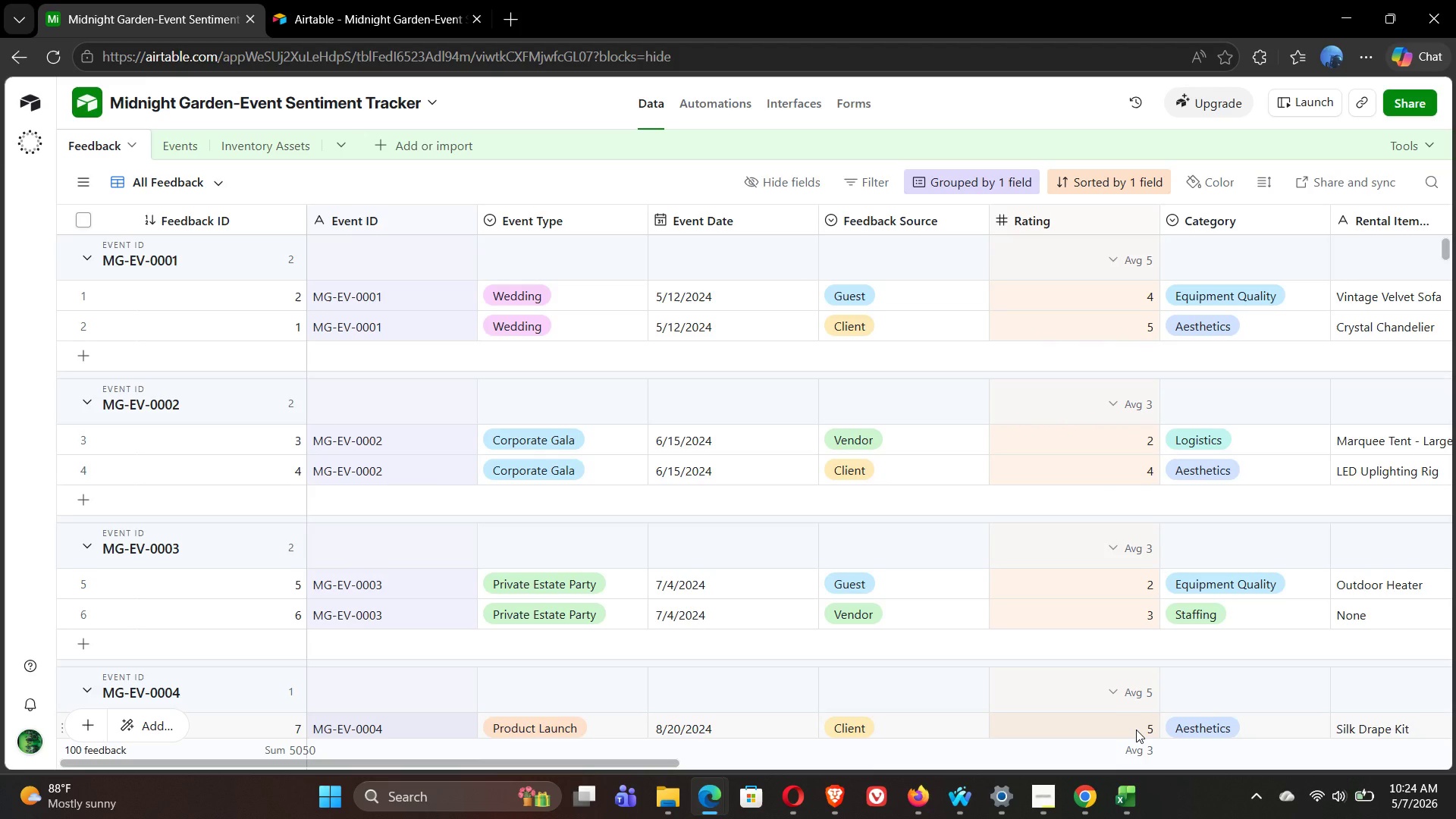 
wait(21.16)
 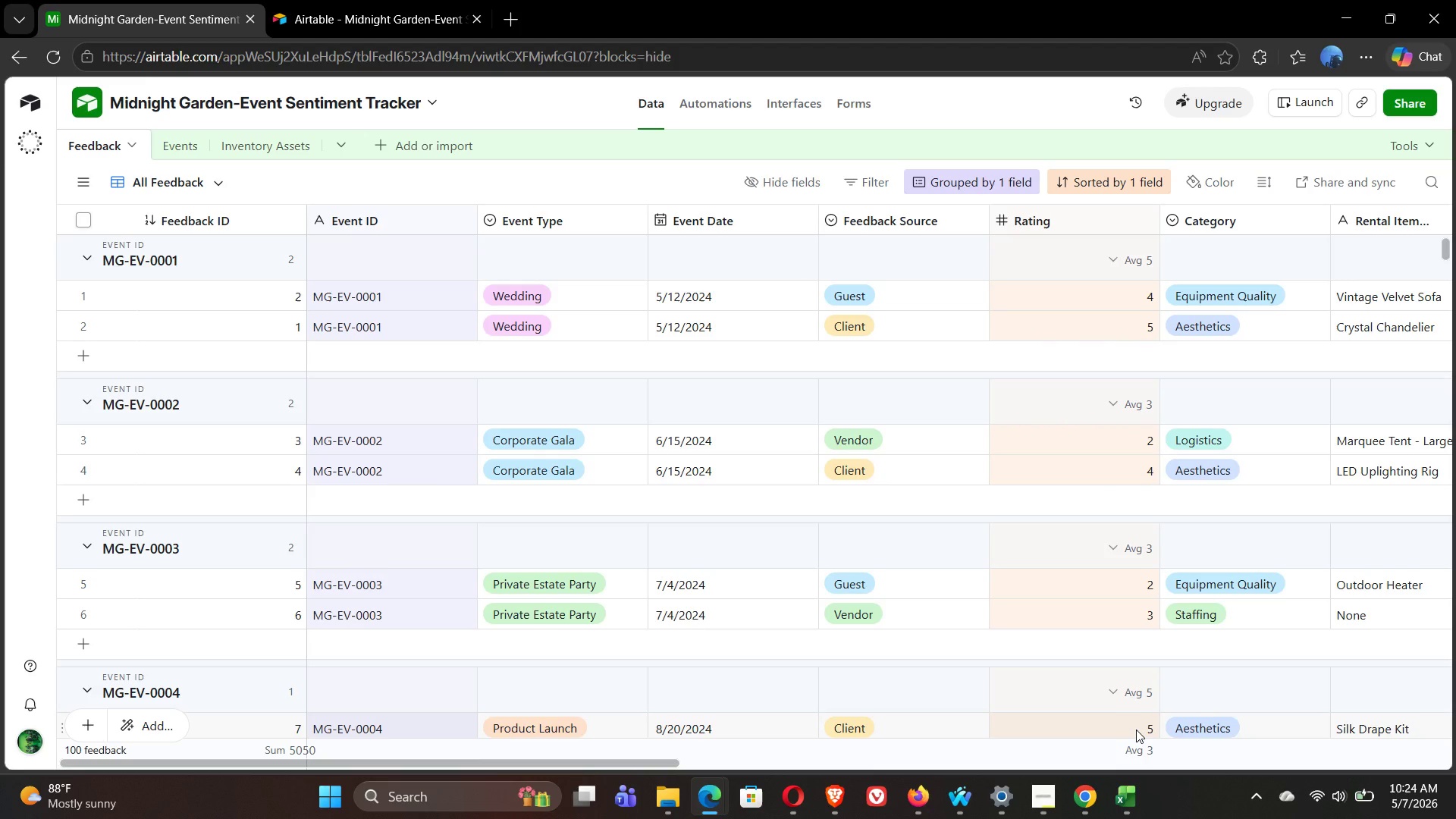 
left_click([1206, 640])
 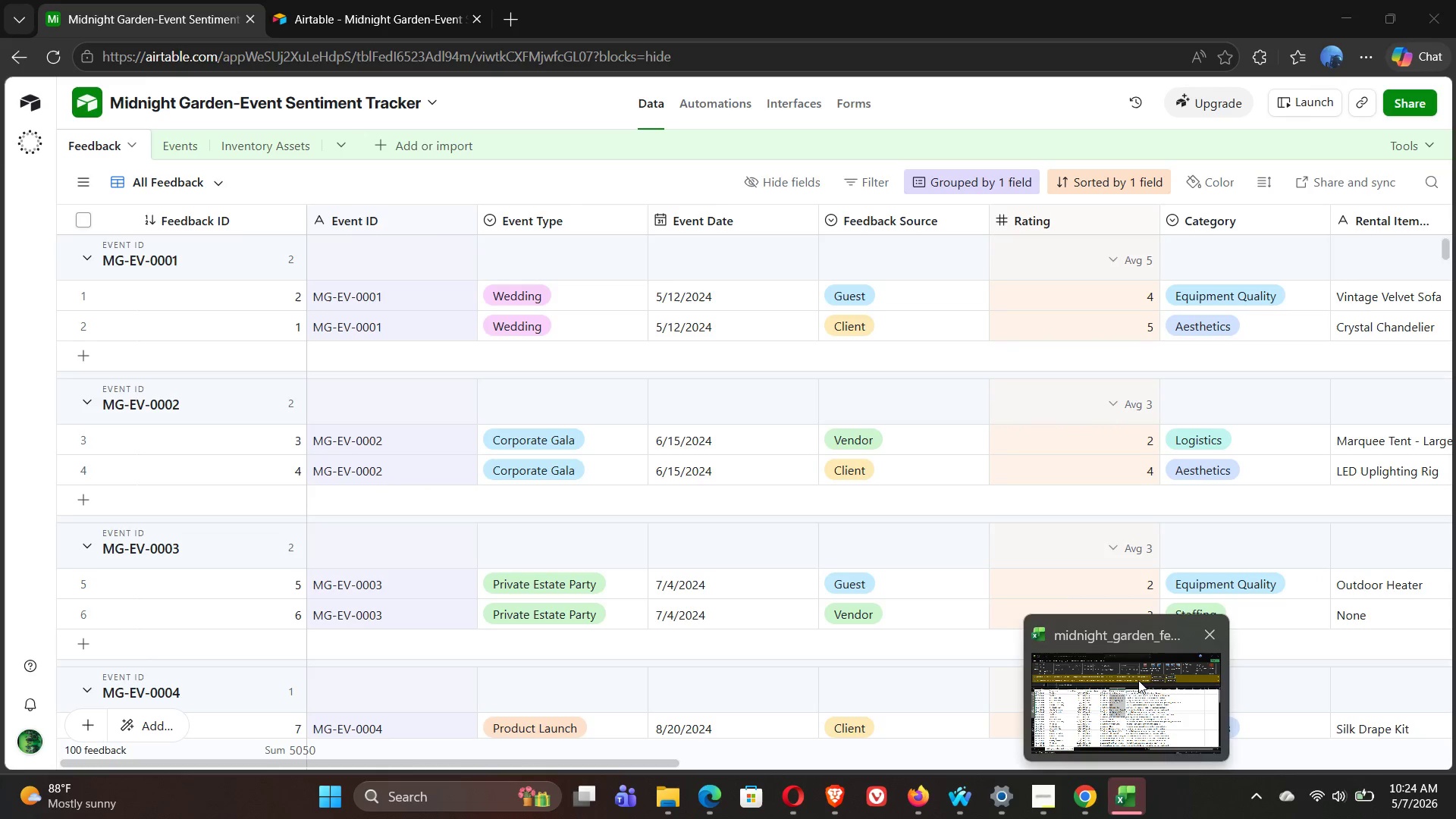 
left_click([1131, 693])
 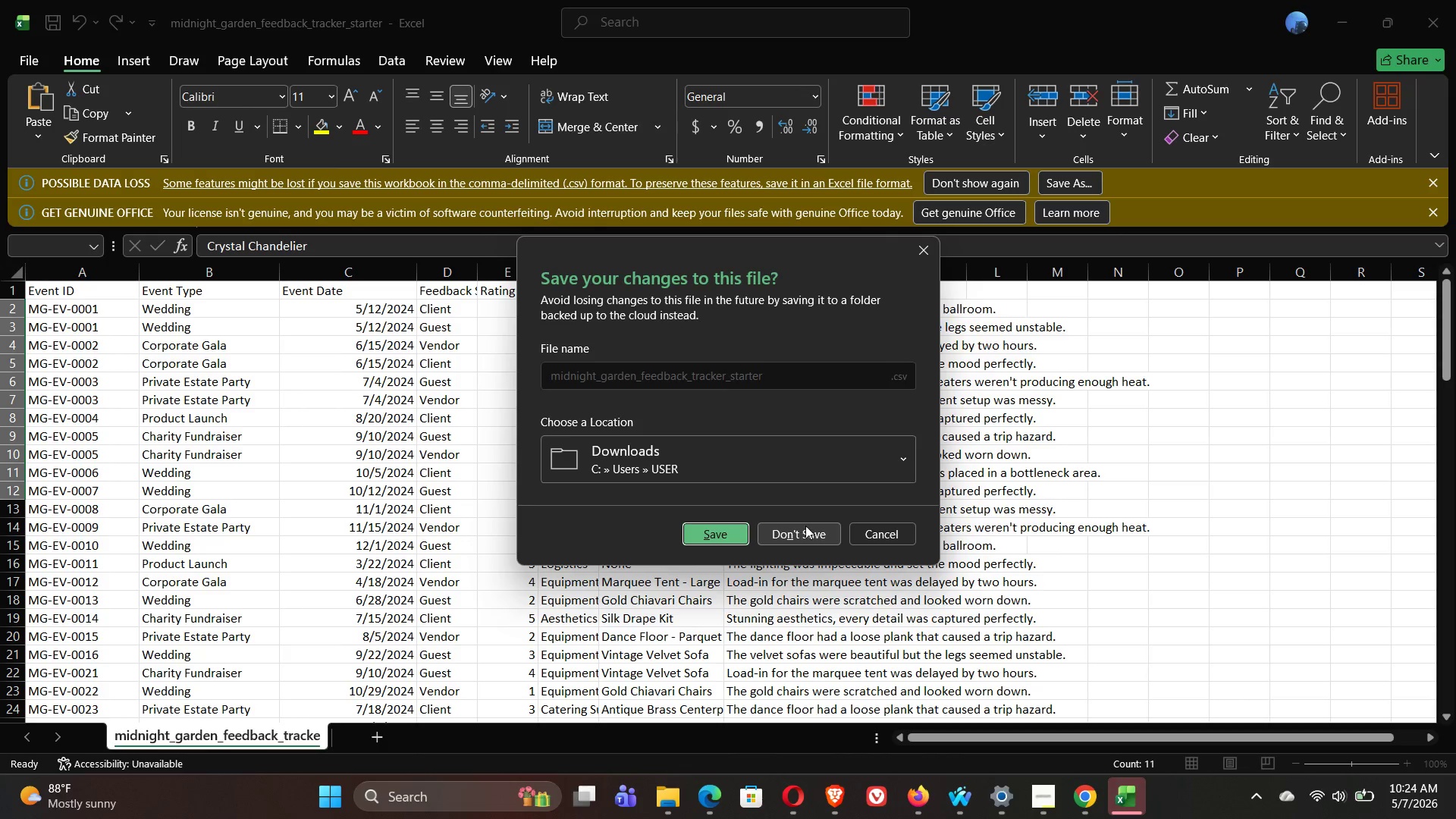 
left_click([799, 529])
 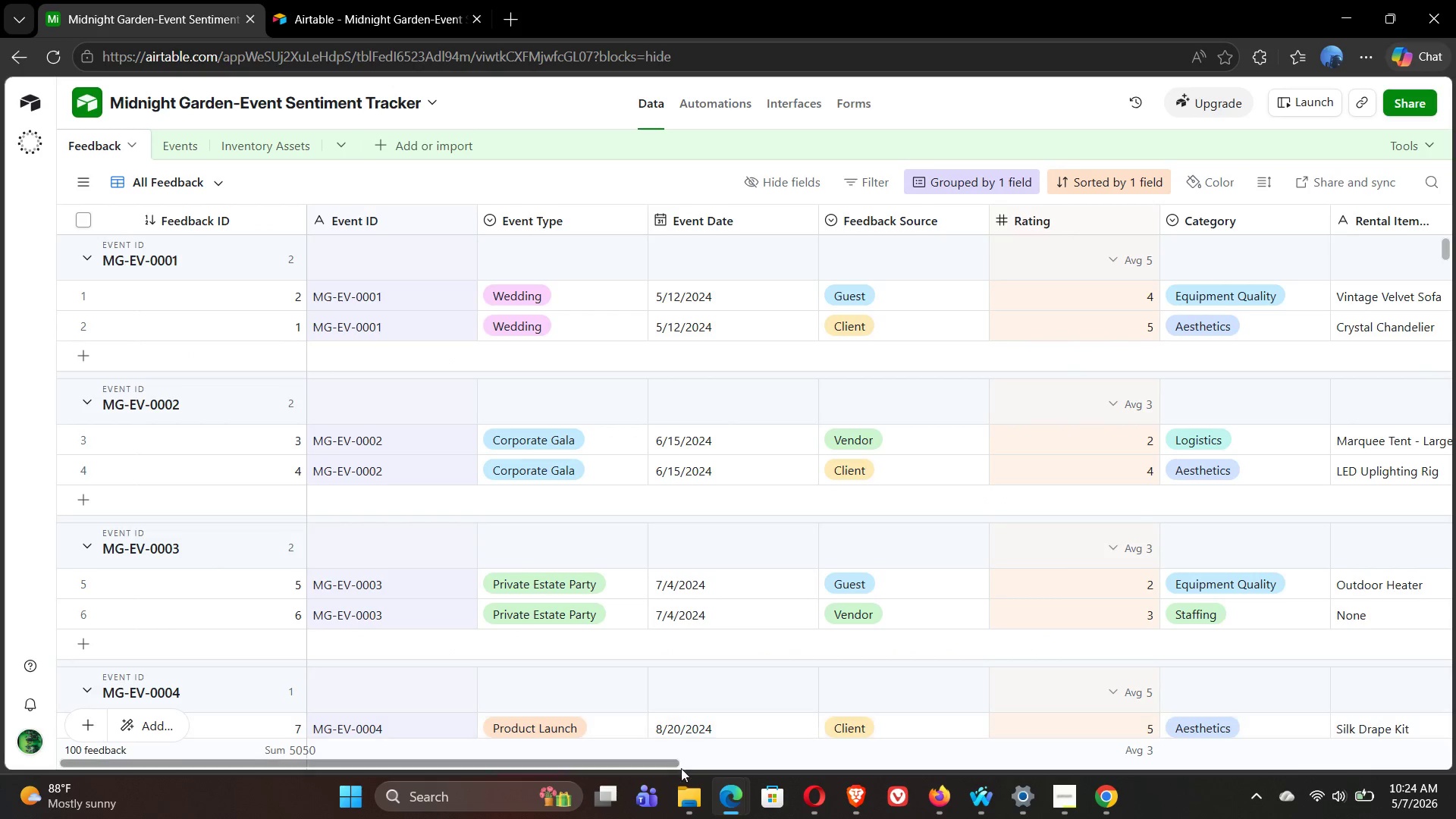 
left_click([689, 797])
 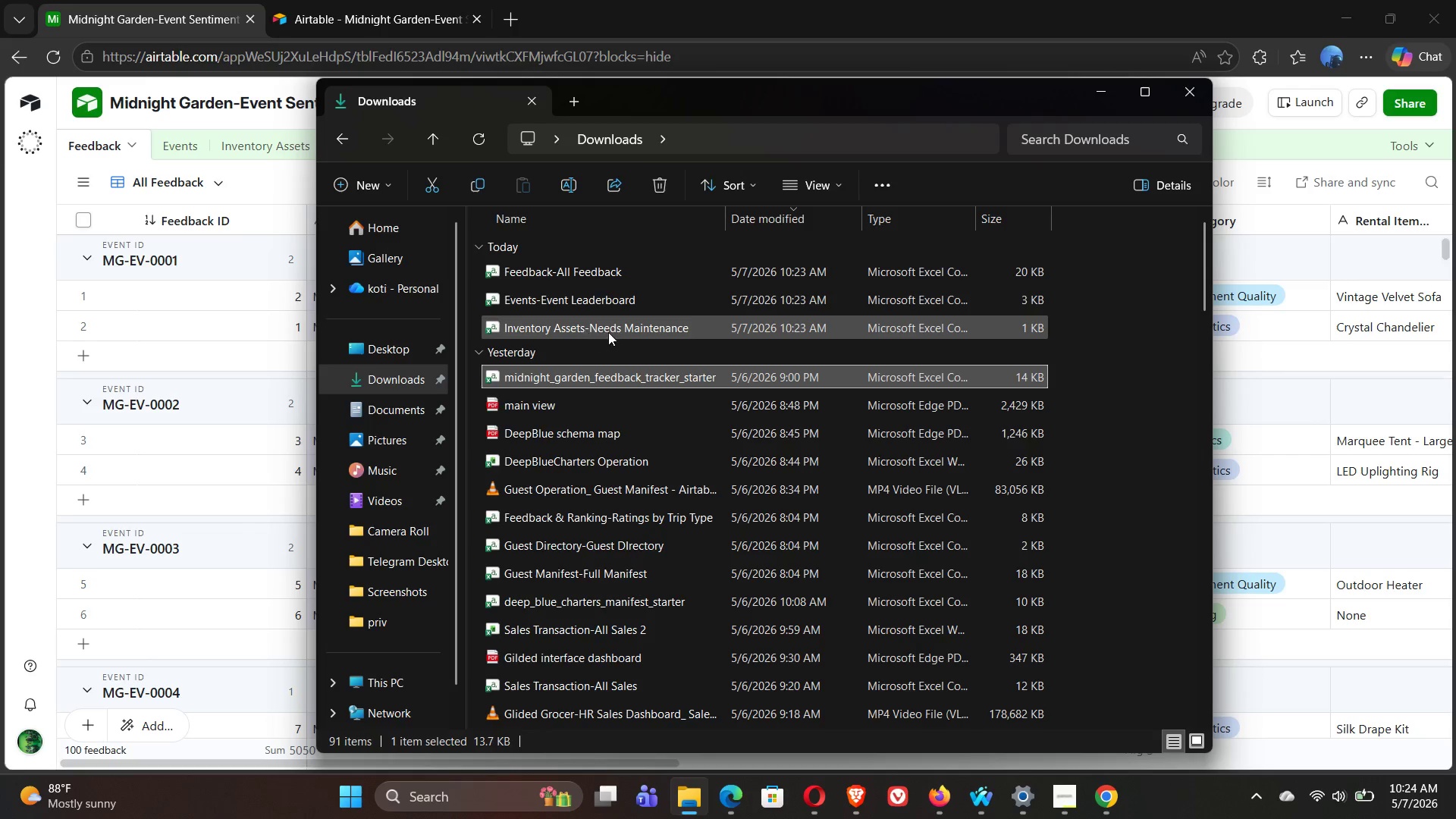 
left_click([609, 332])
 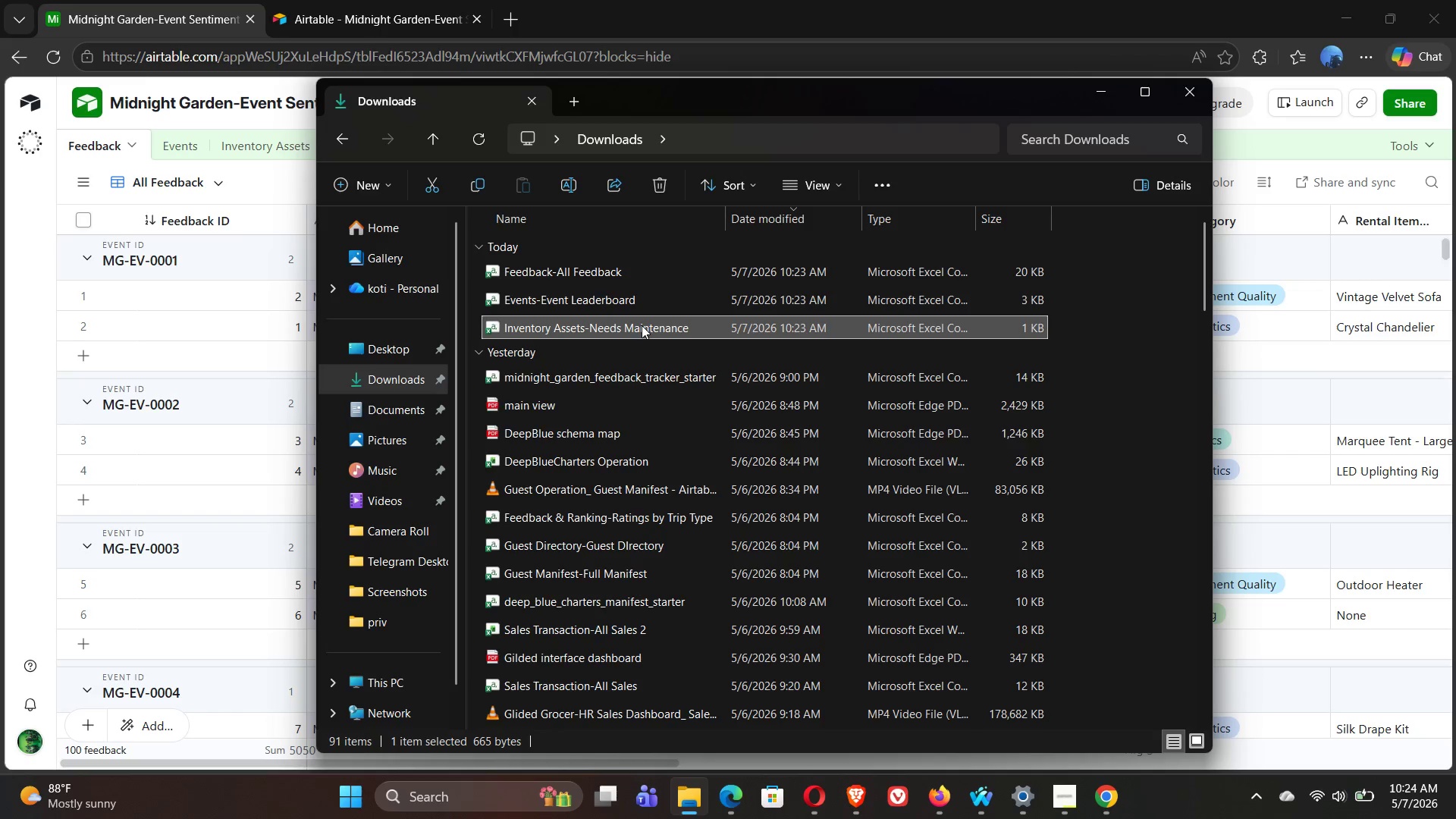 
mouse_move([622, 328])
 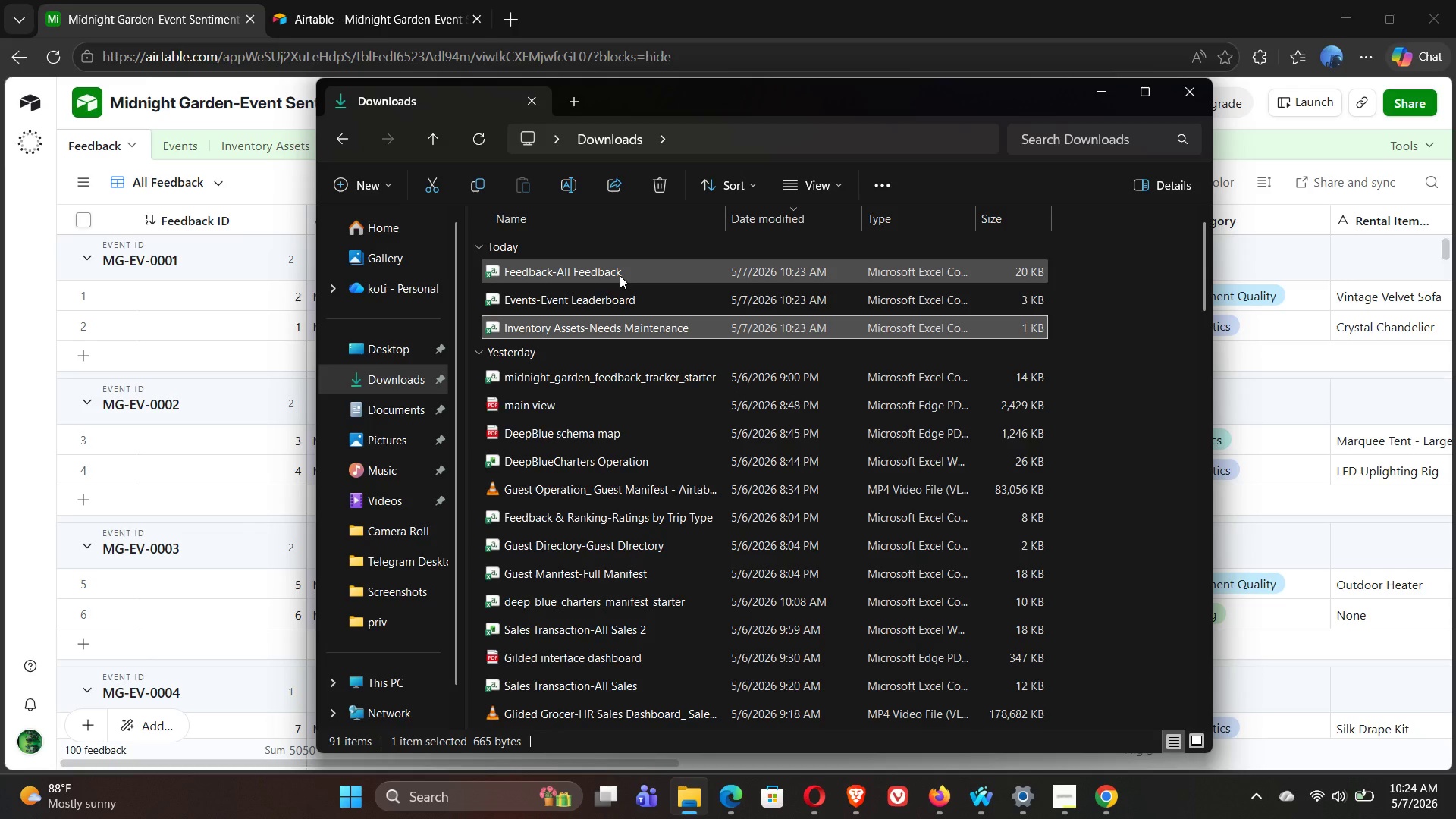 
left_click([620, 275])
 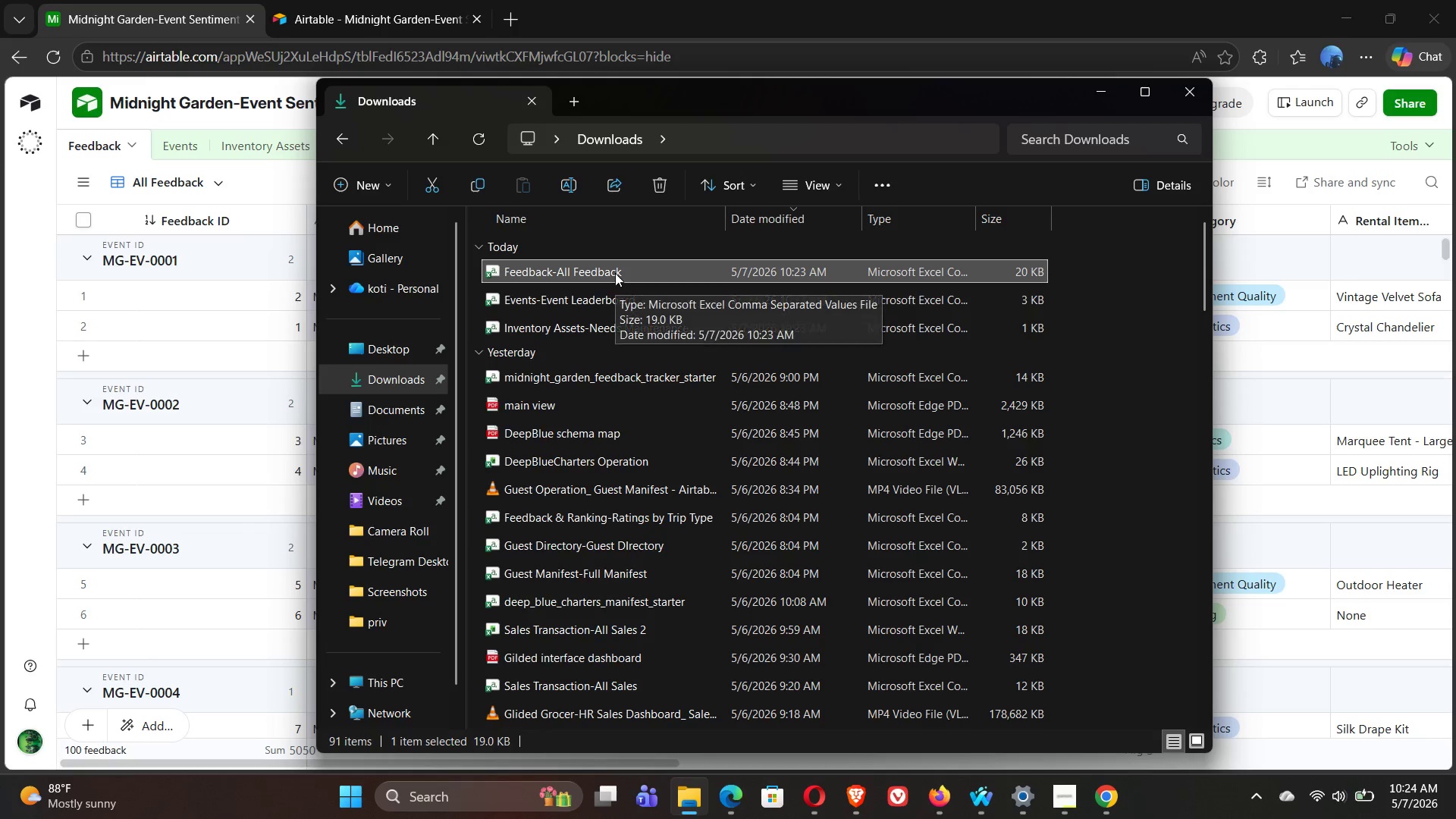 
double_click([615, 273])
 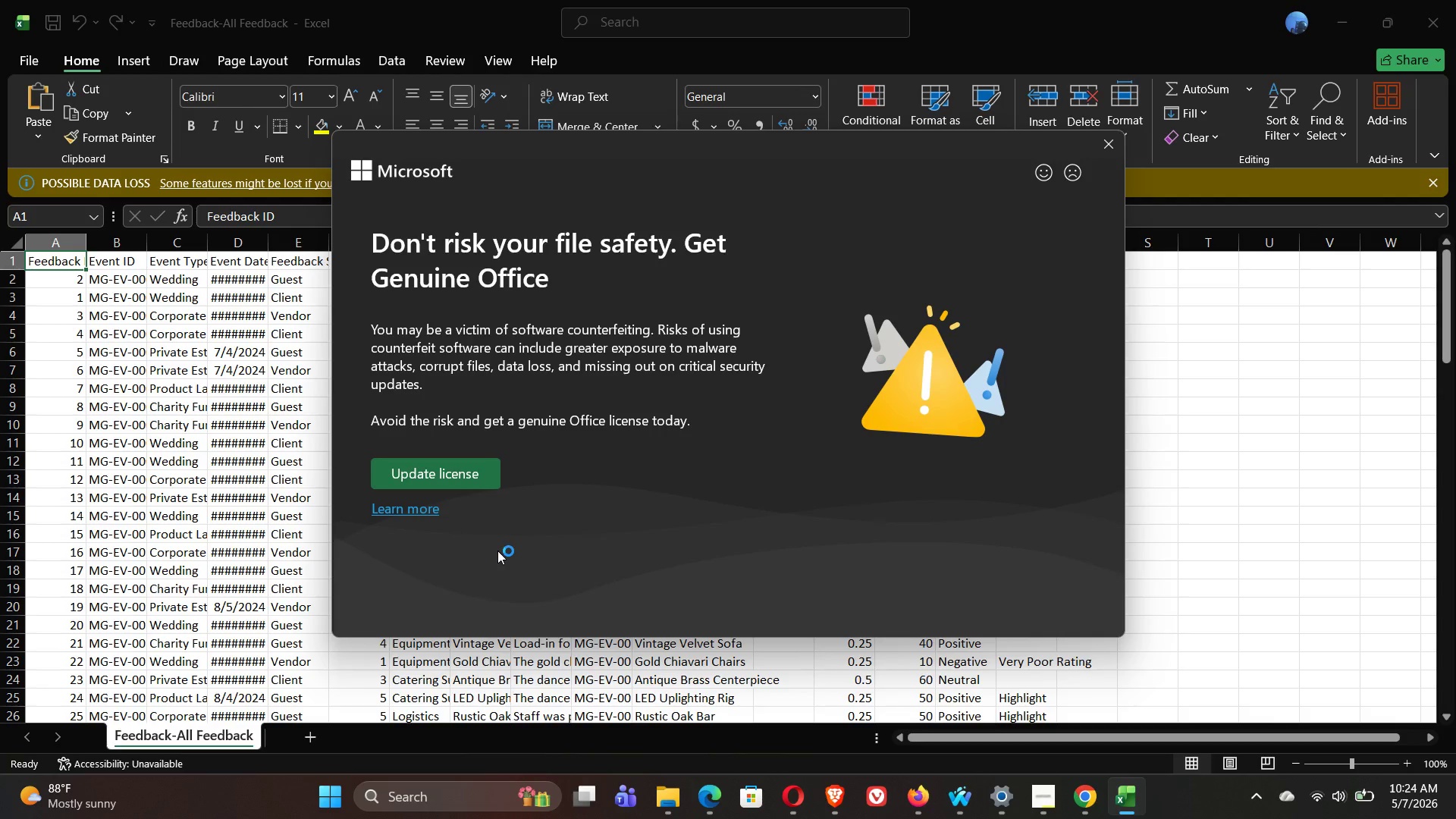 
wait(5.88)
 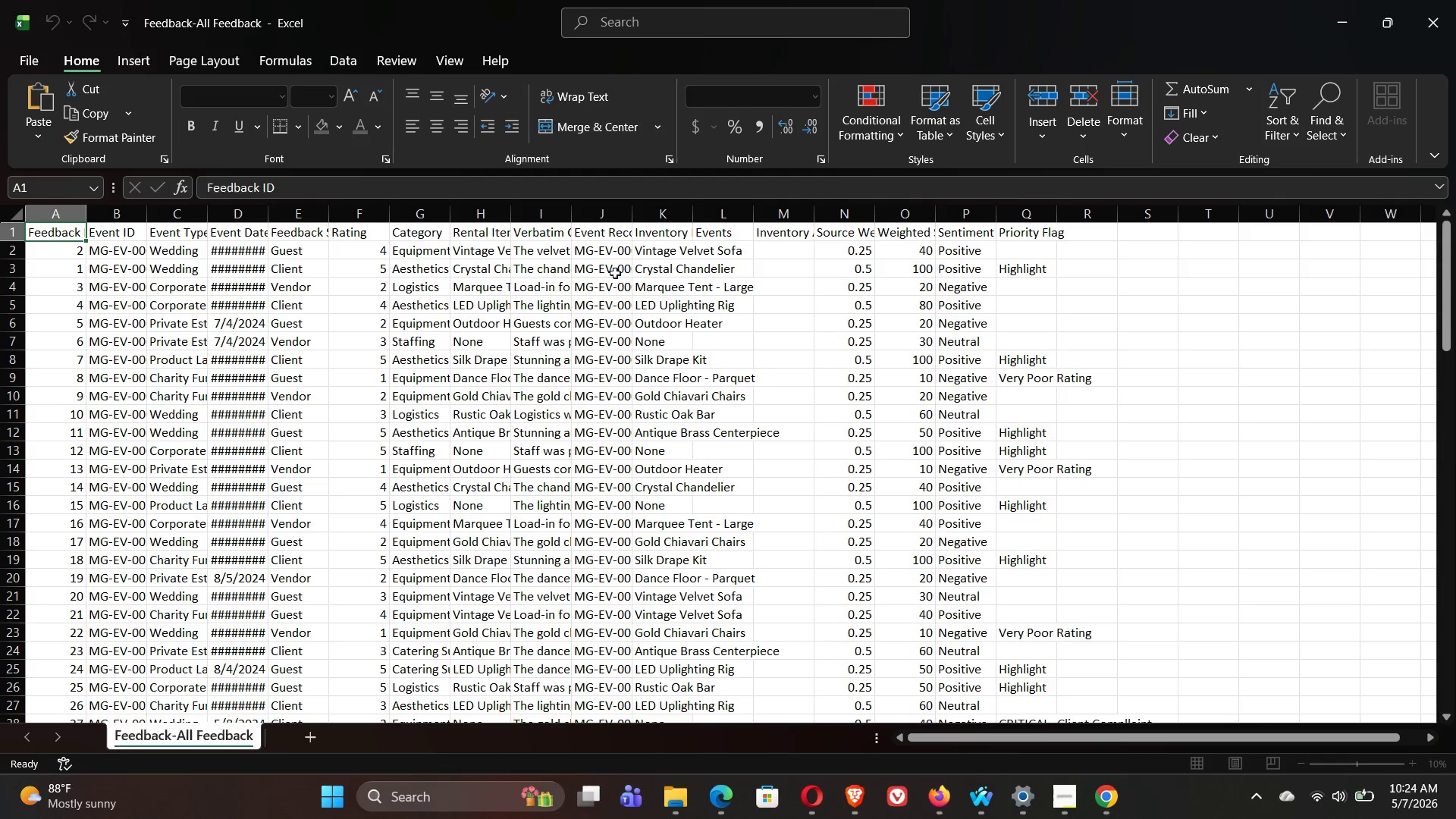 
left_click_drag(start_coordinate=[1106, 140], to_coordinate=[1435, 212])
 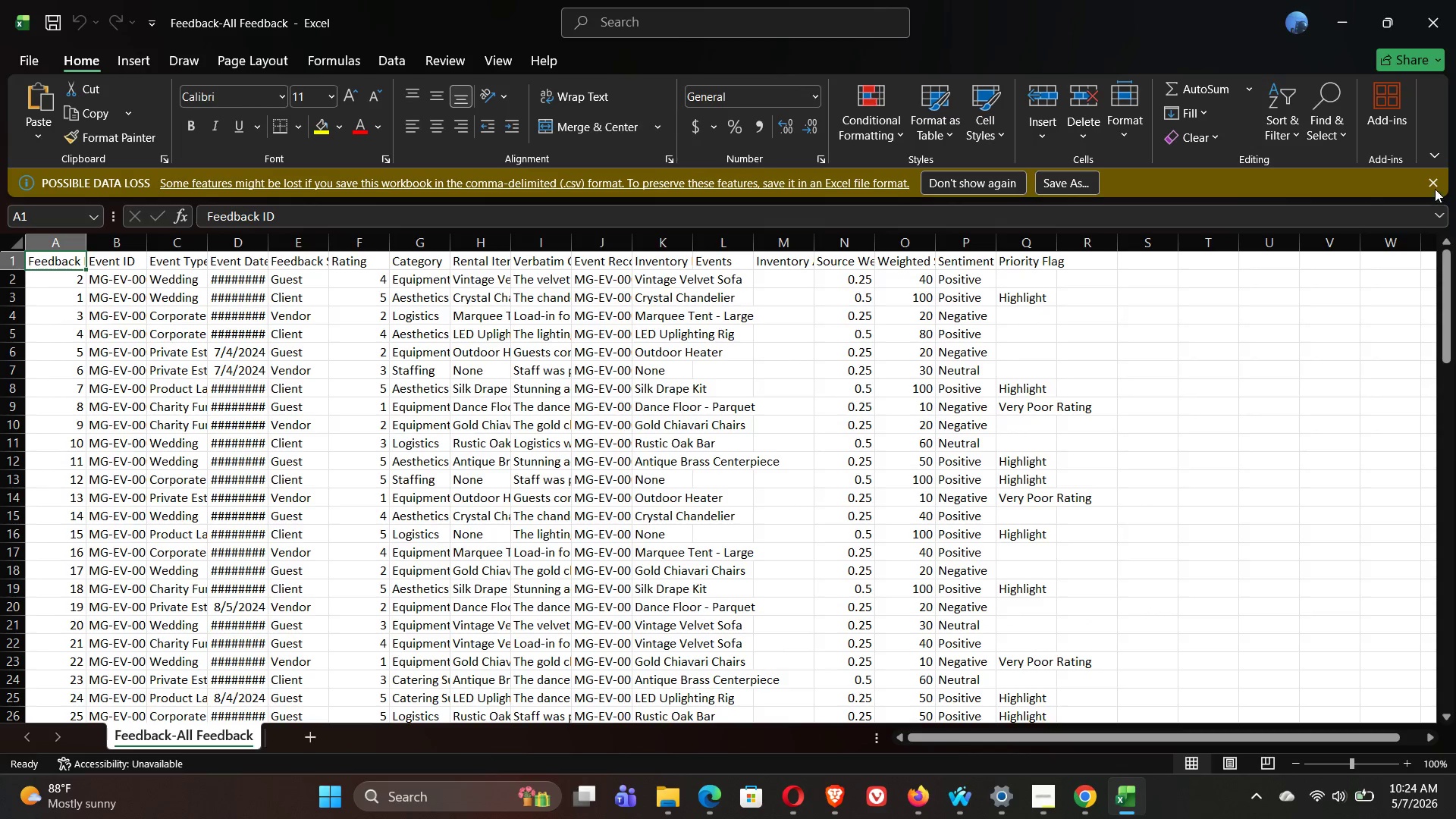 
left_click([1435, 212])
 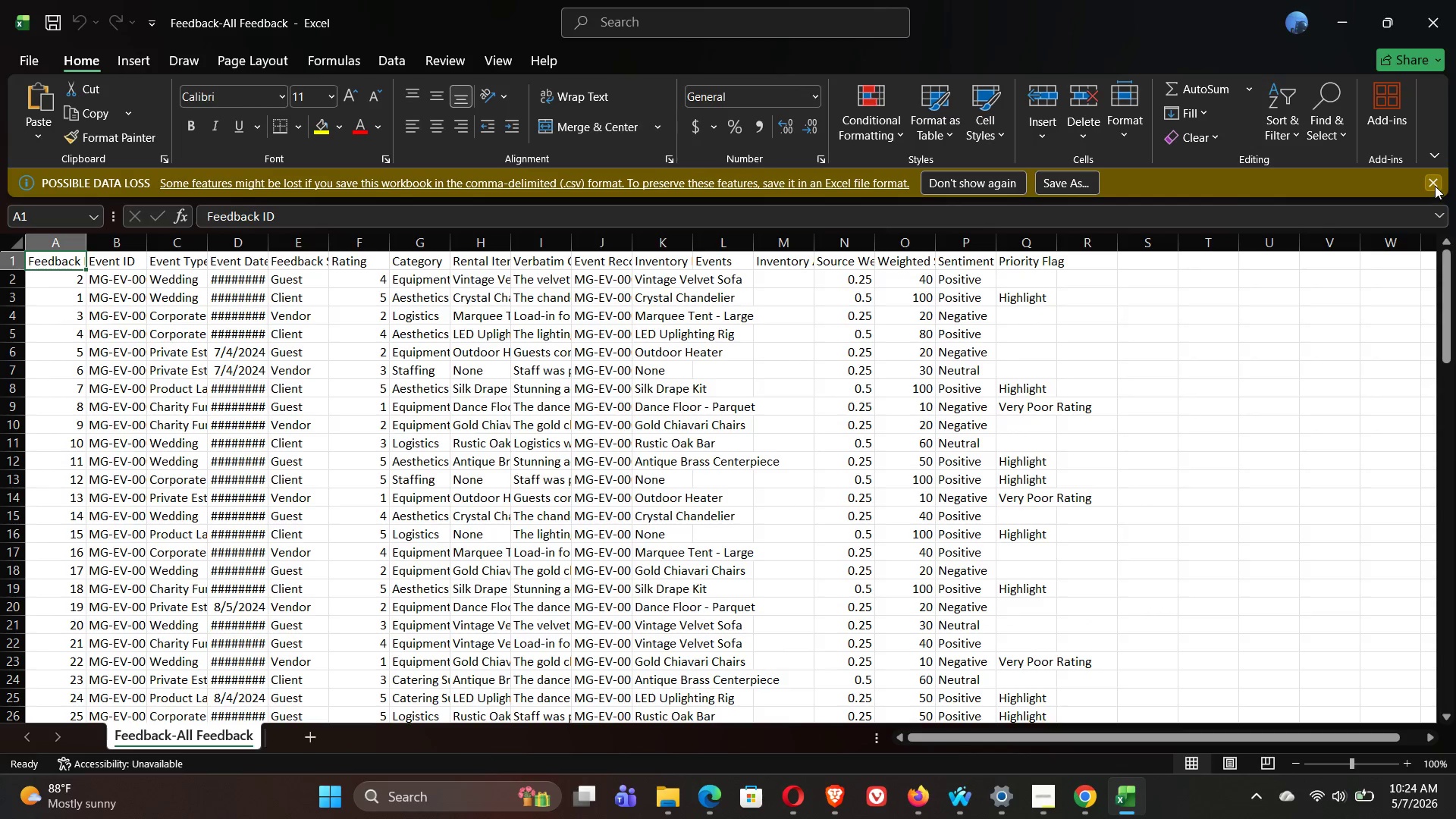 
left_click([1435, 185])
 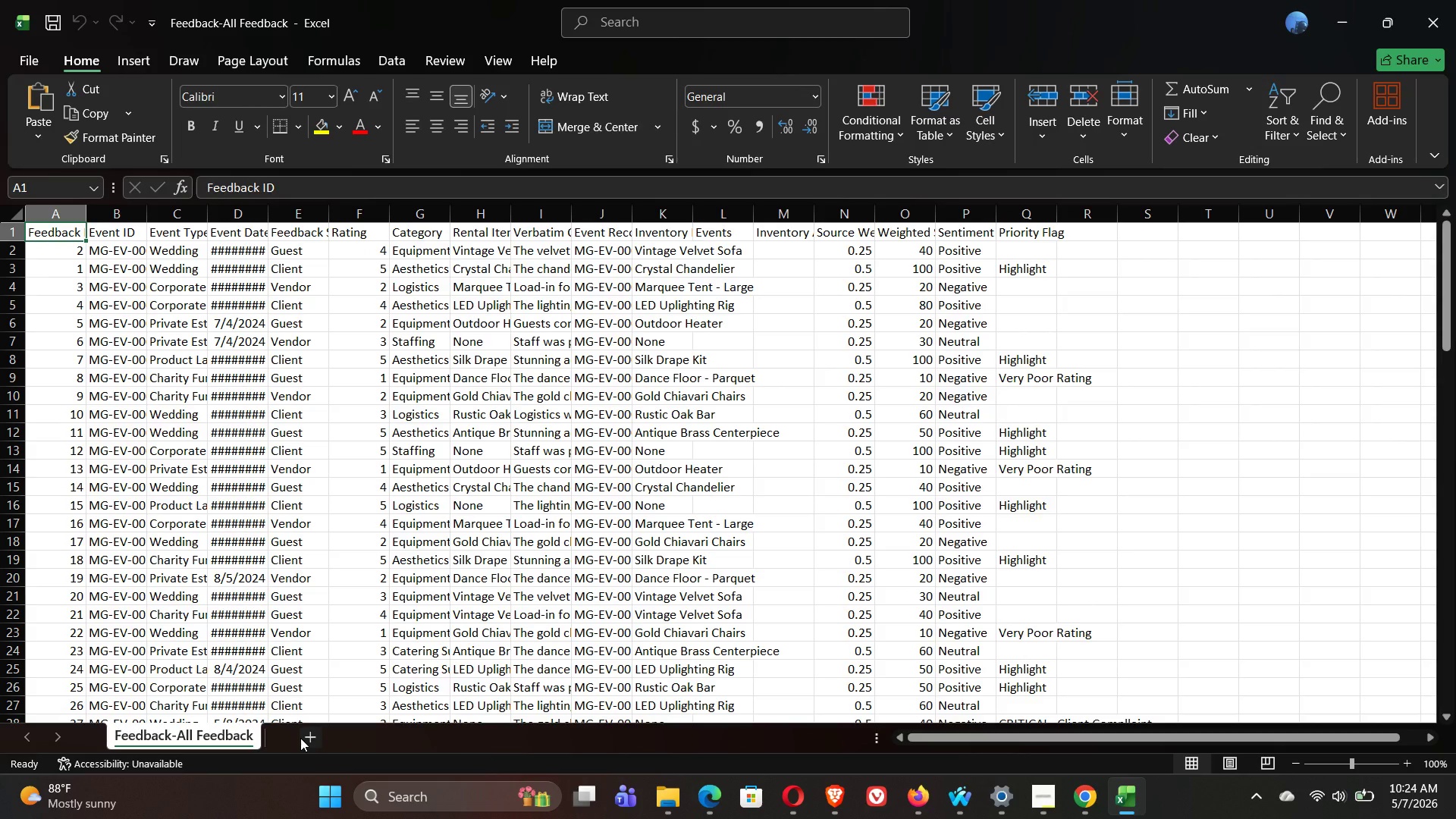 
left_click([313, 738])
 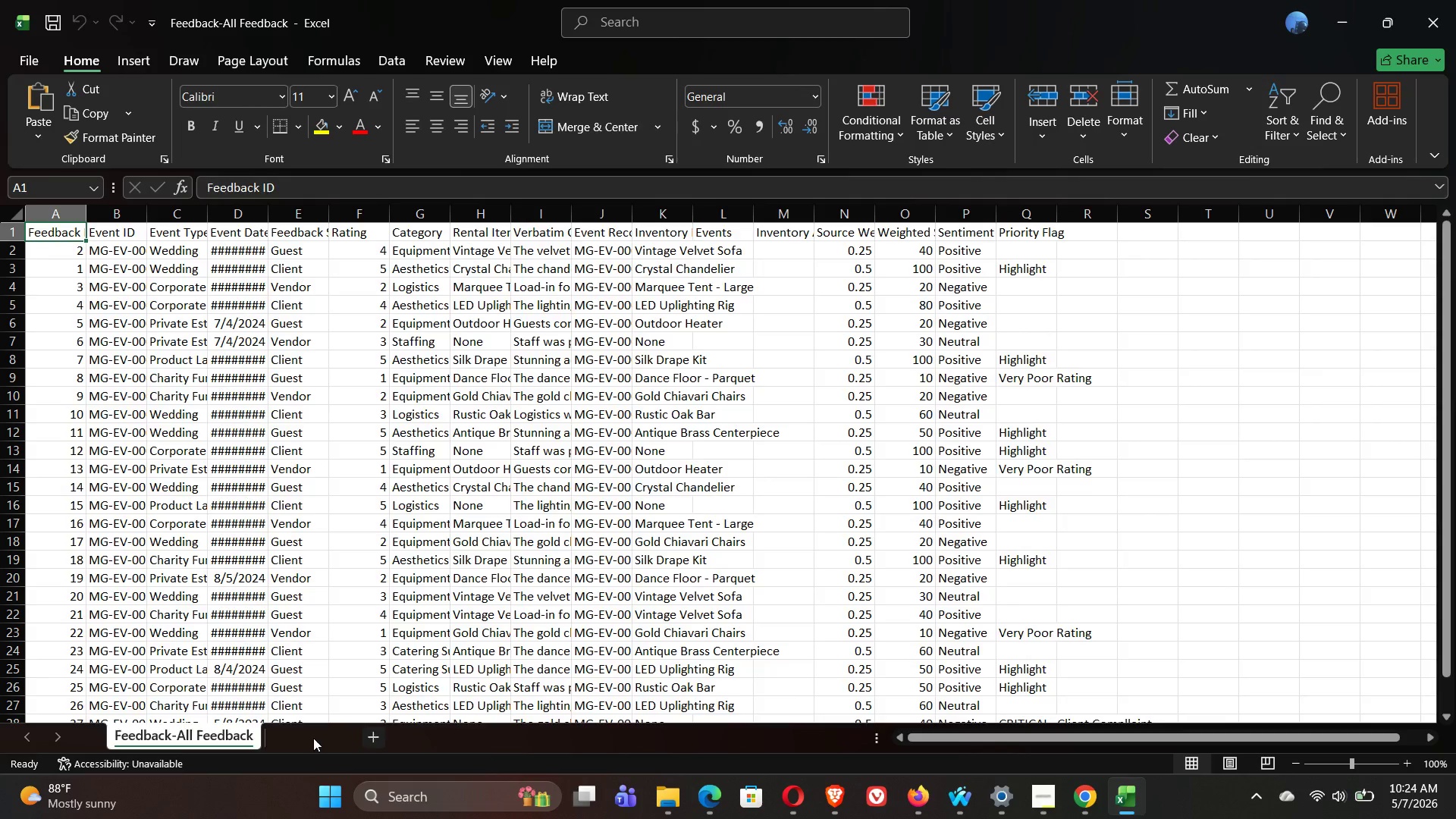 
mouse_move([306, 717])
 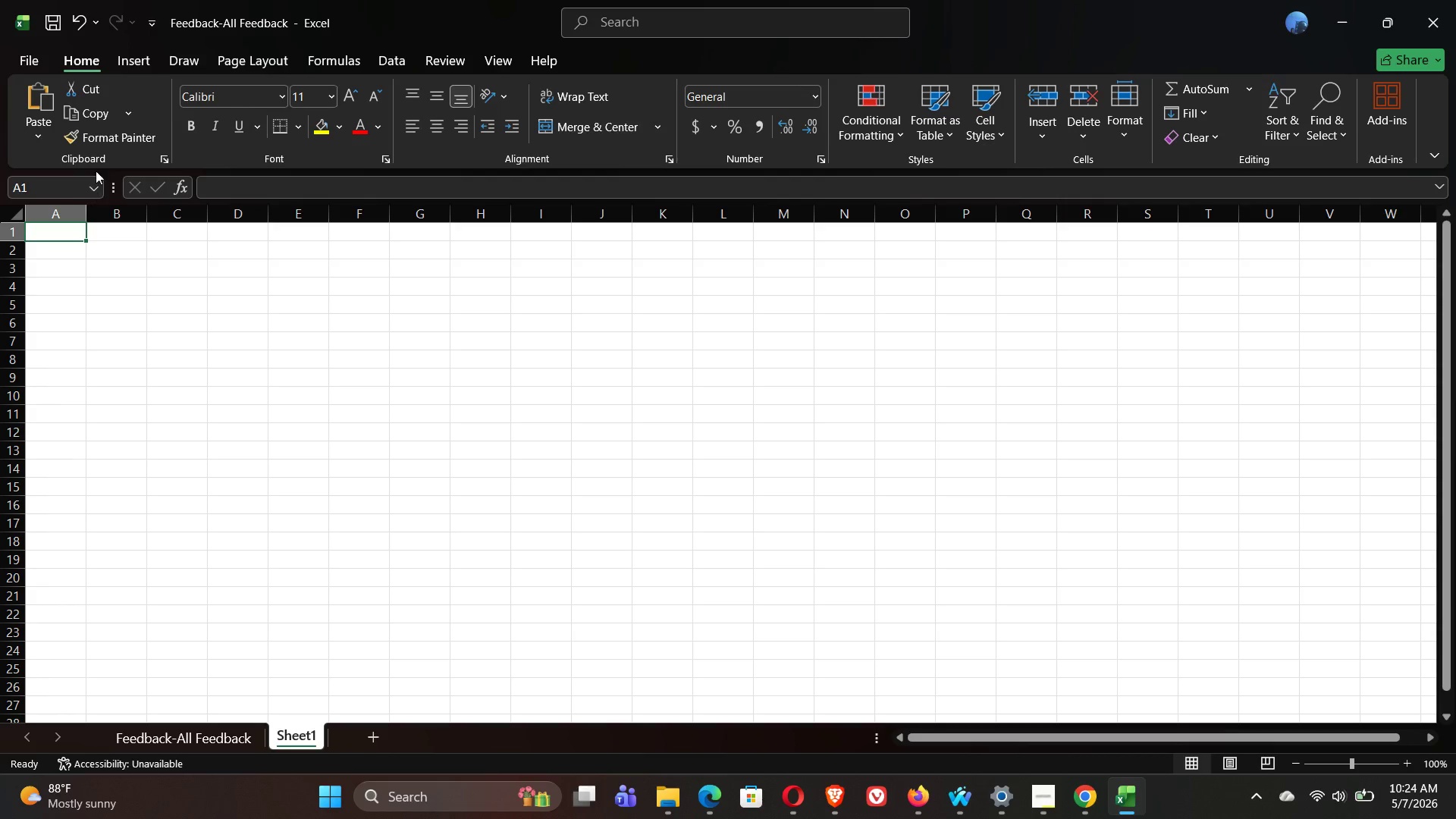 
left_click([33, 65])
 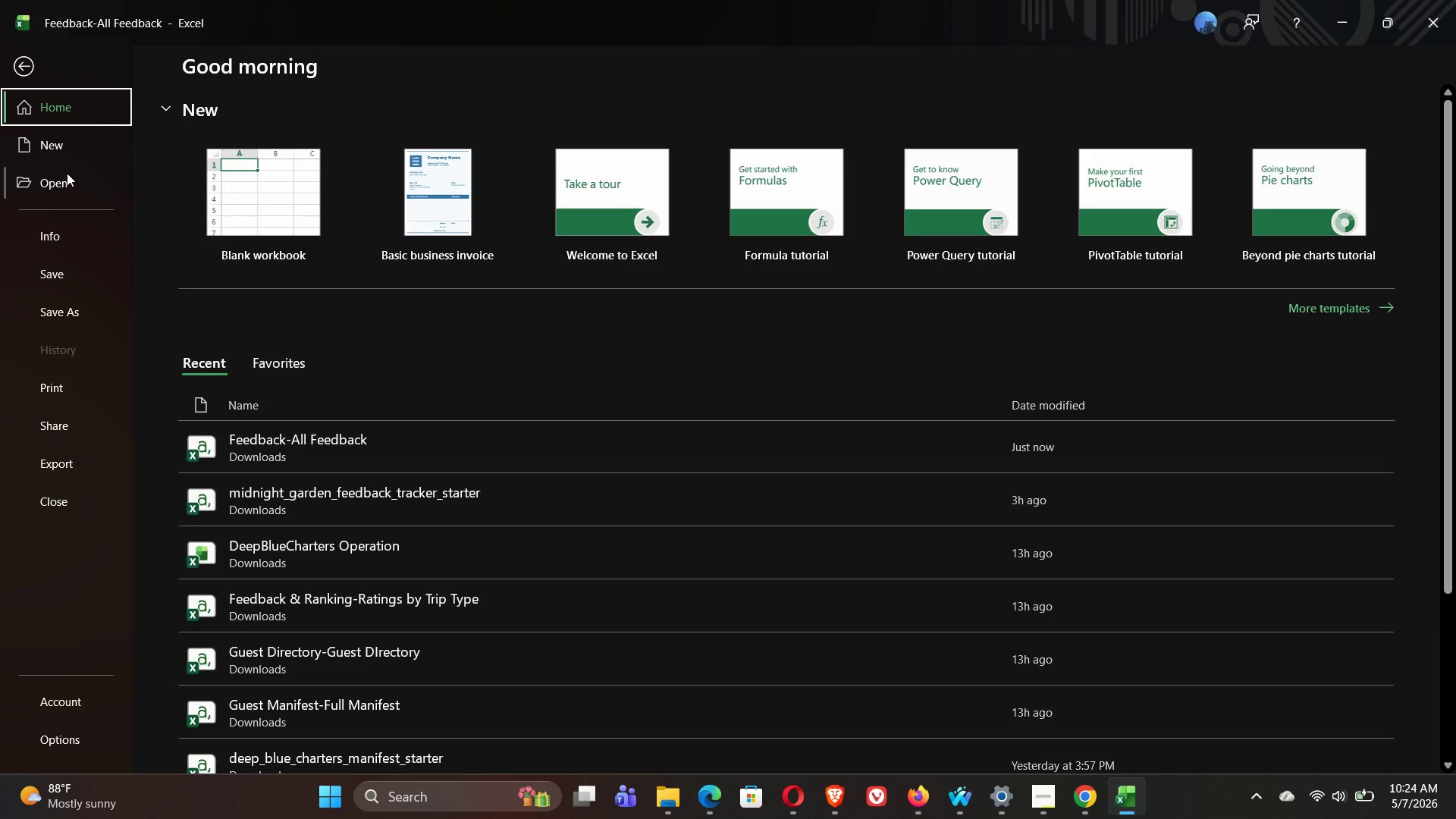 
left_click([67, 187])
 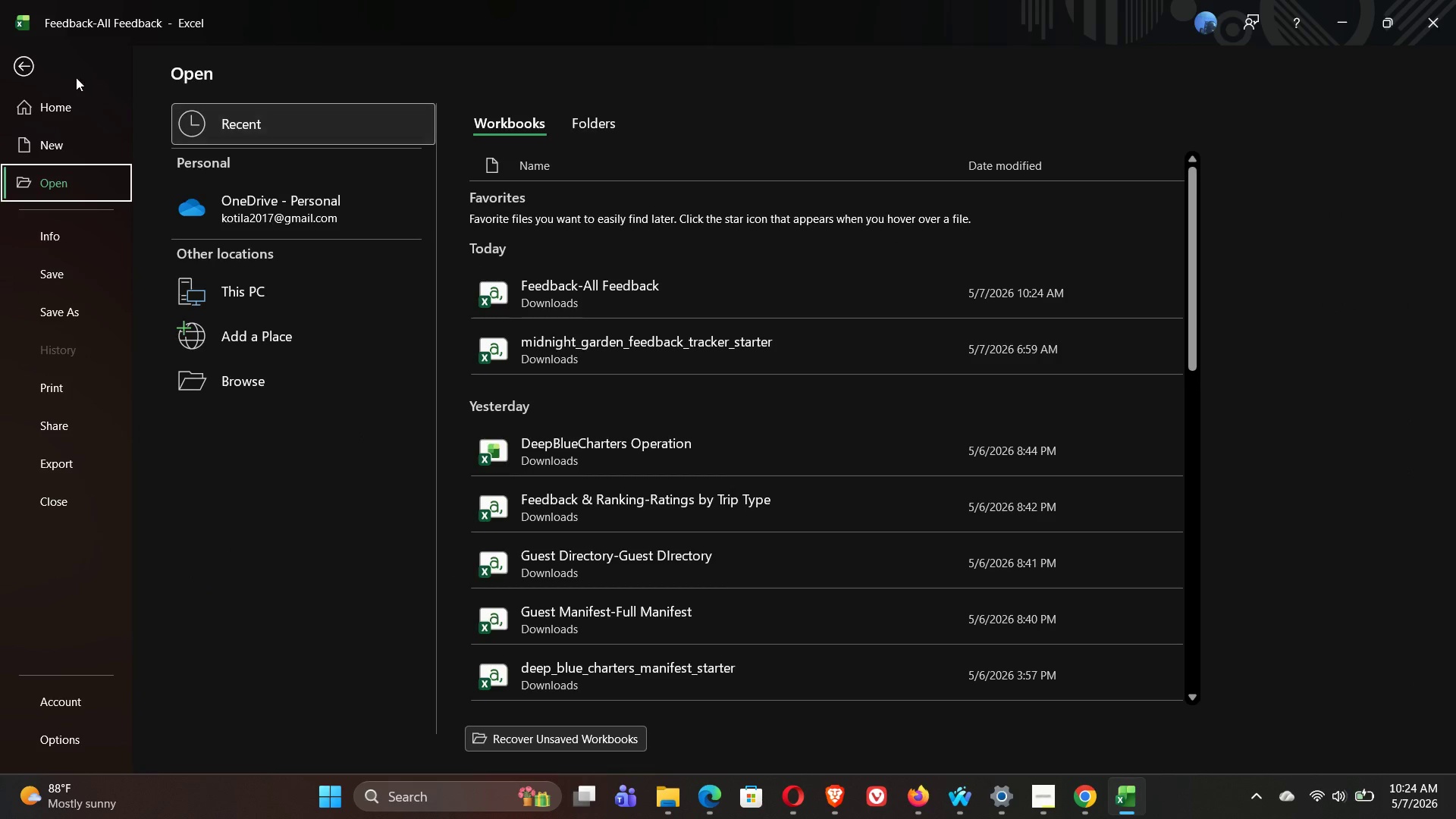 
left_click([20, 64])
 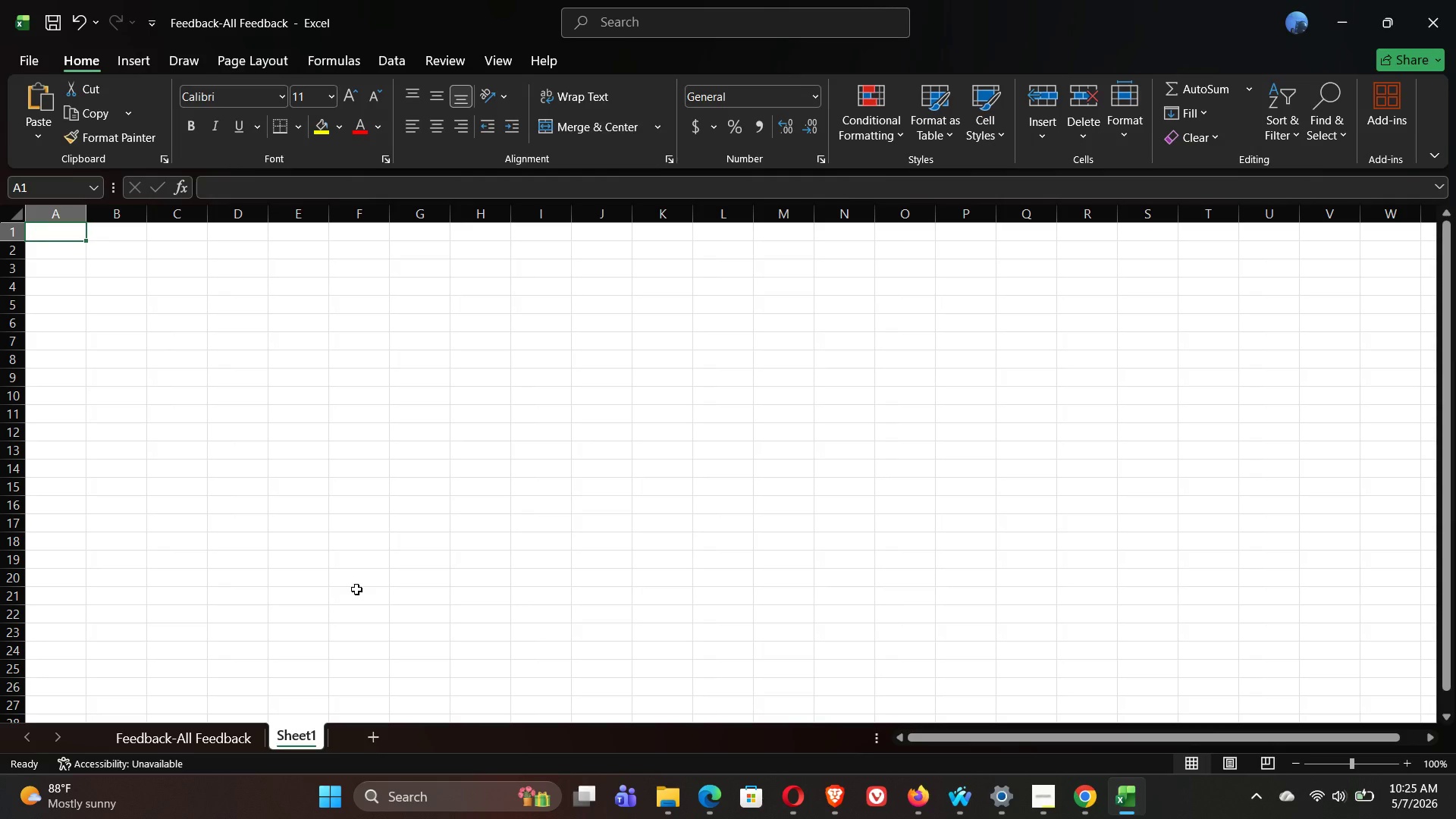 
wait(15.94)
 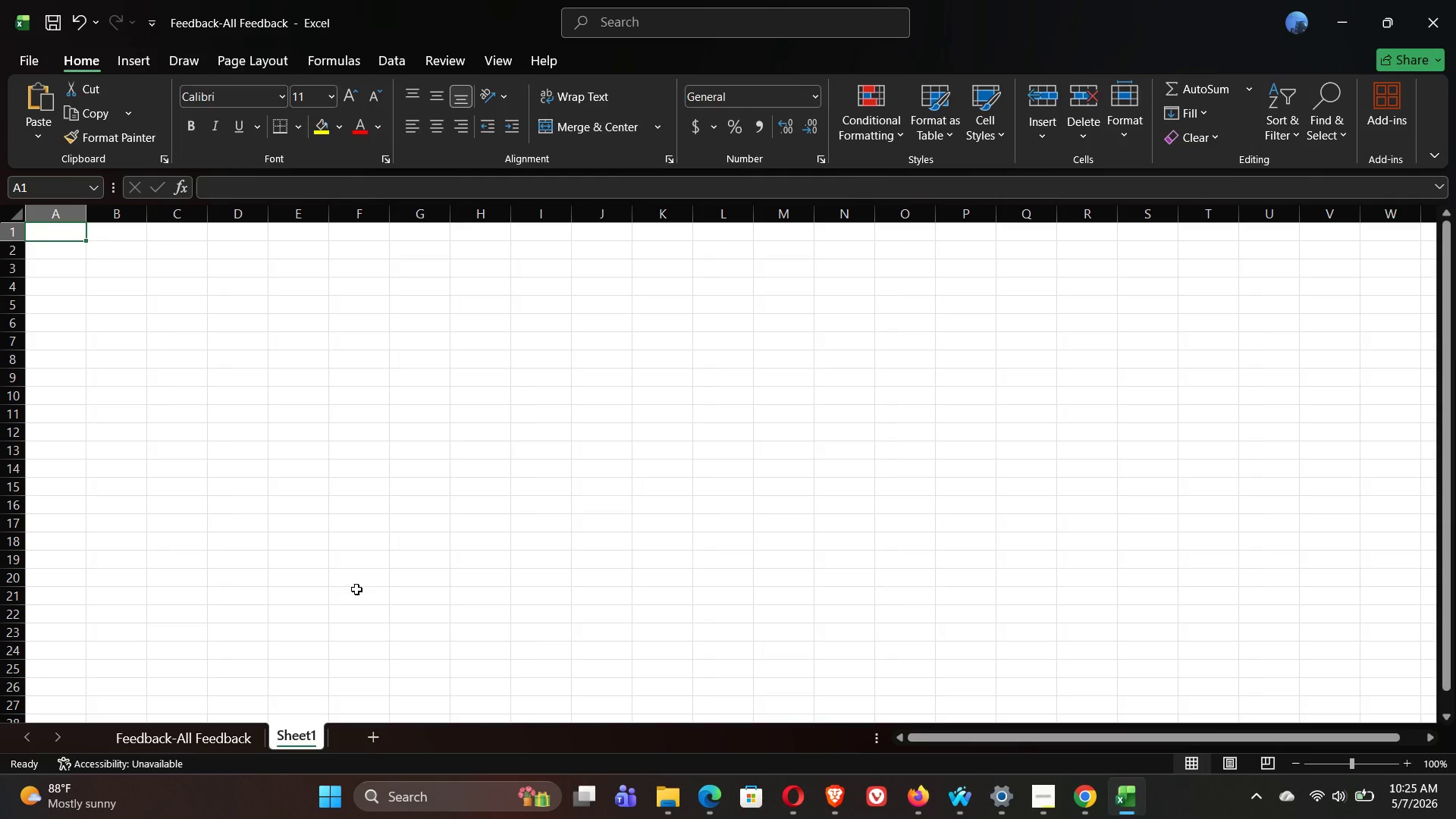 
left_click([653, 730])
 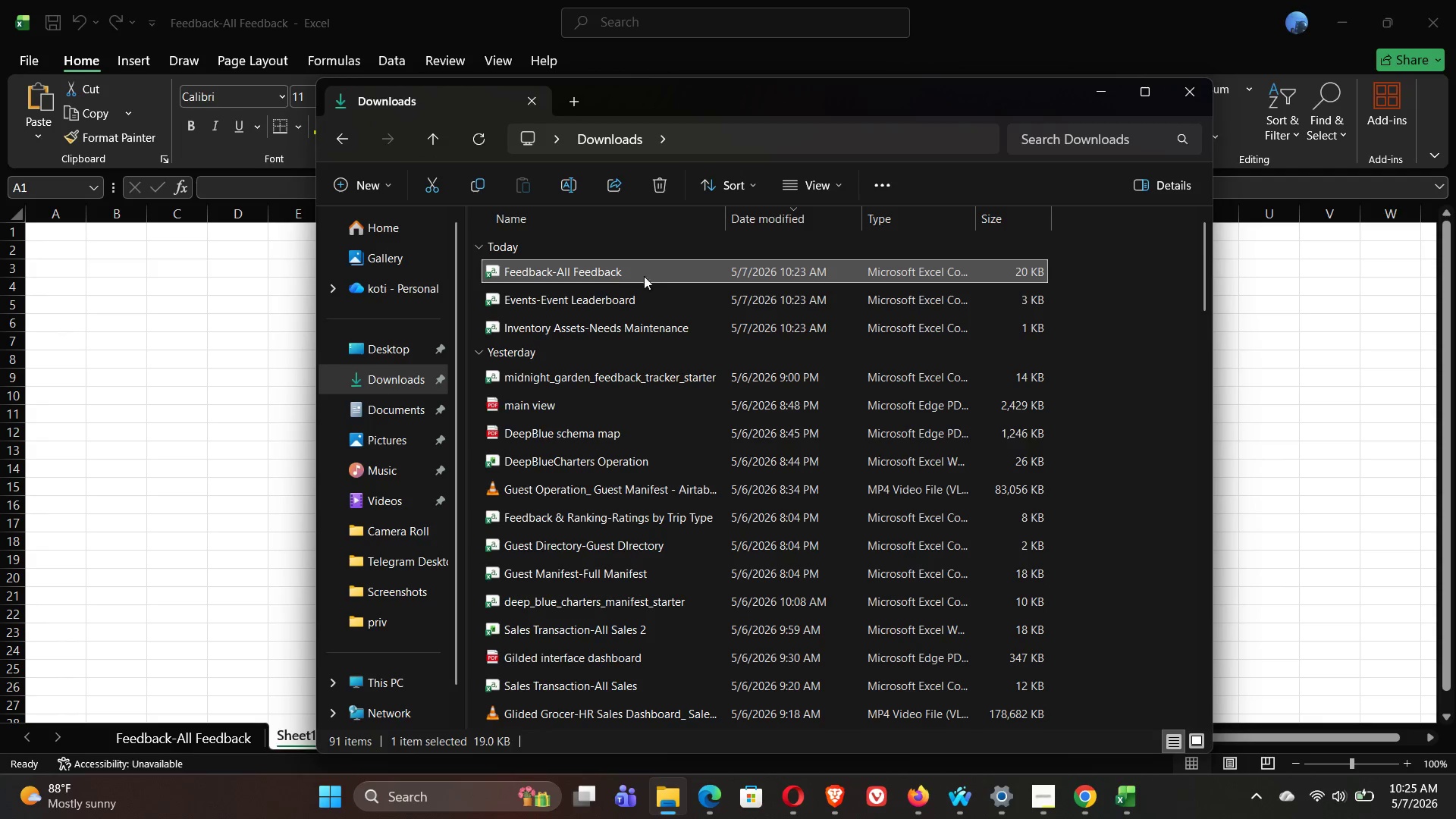 
left_click([592, 300])
 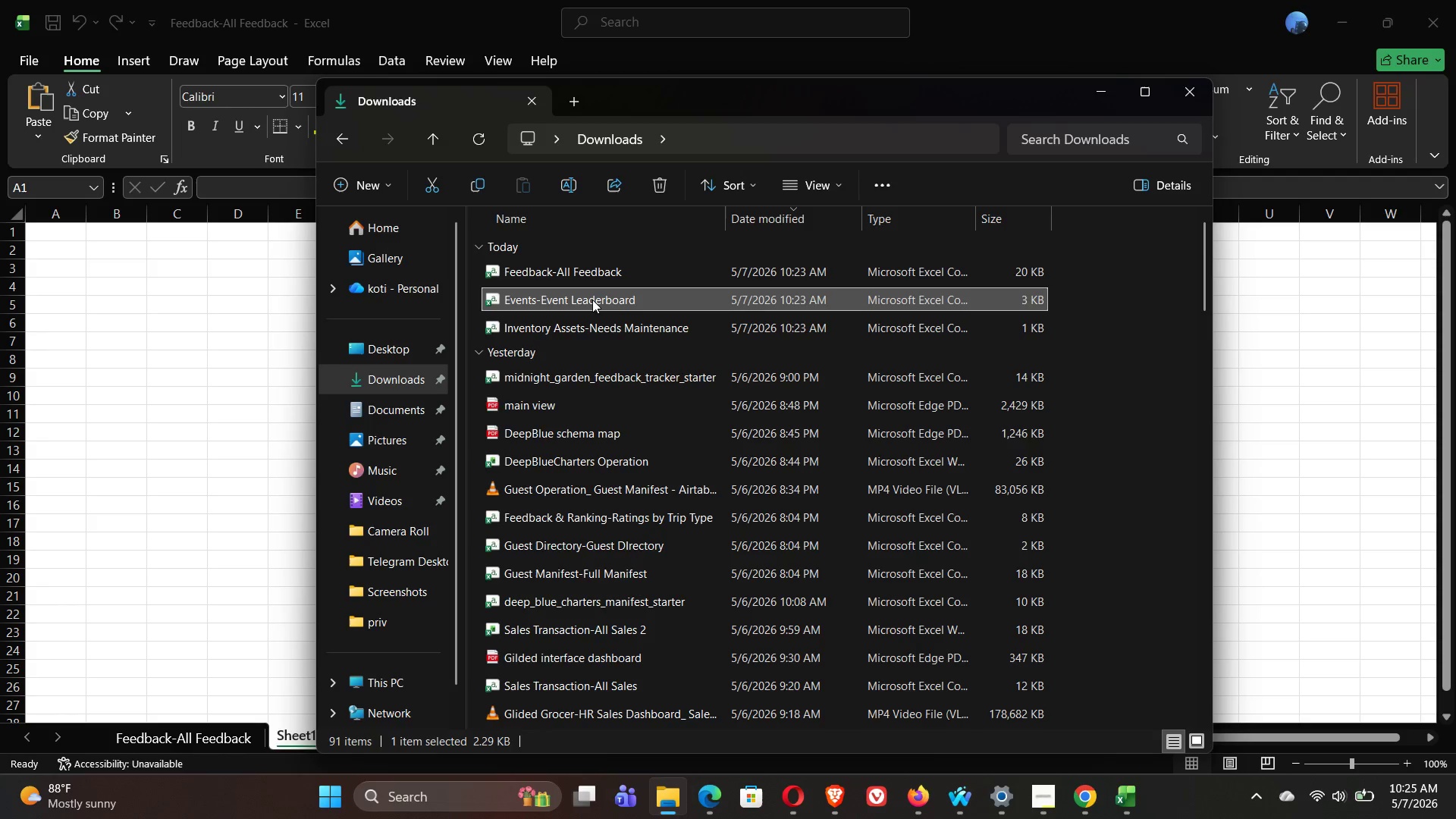 
double_click([592, 300])
 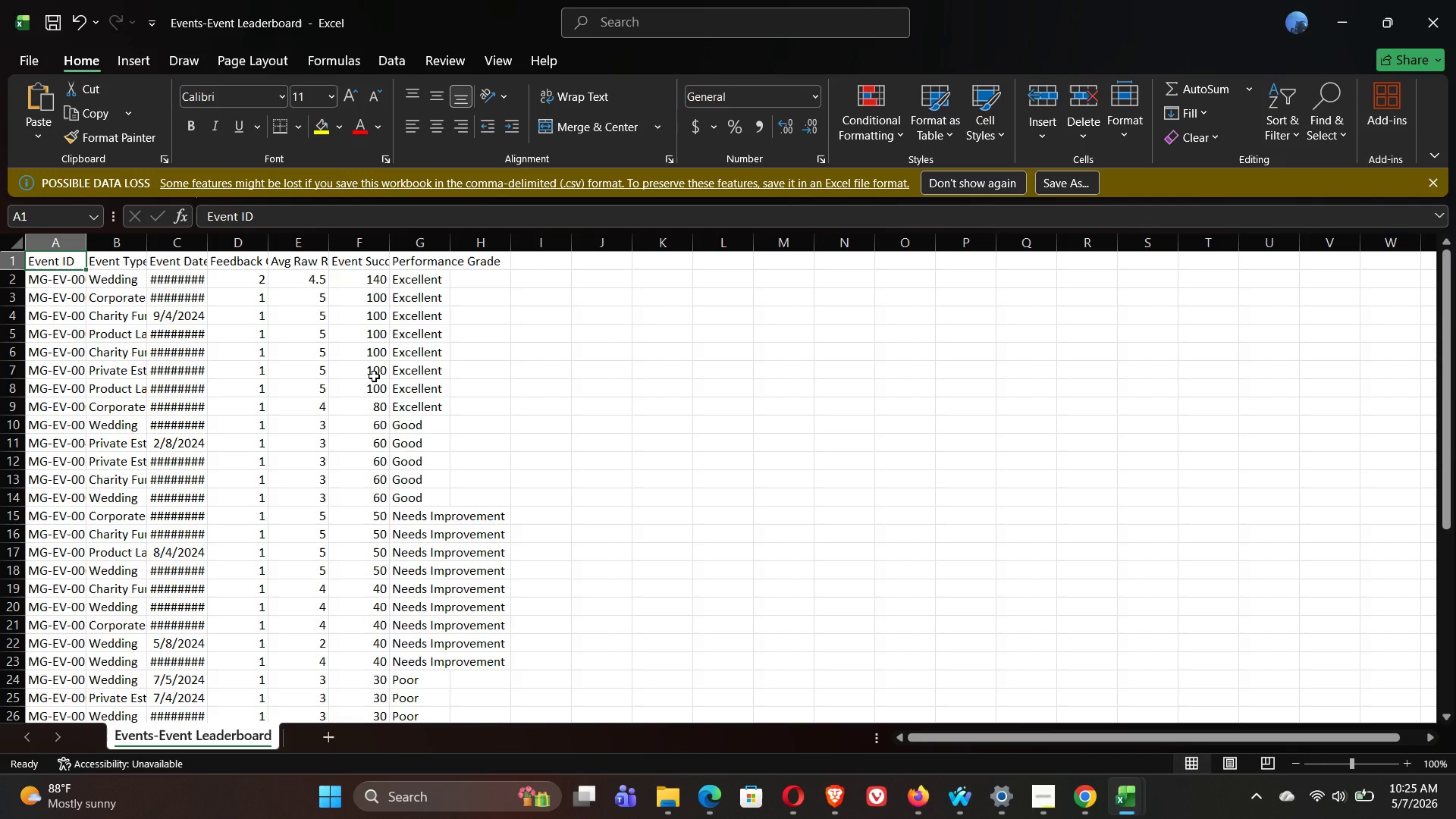 
hold_key(key=ControlLeft, duration=0.34)
 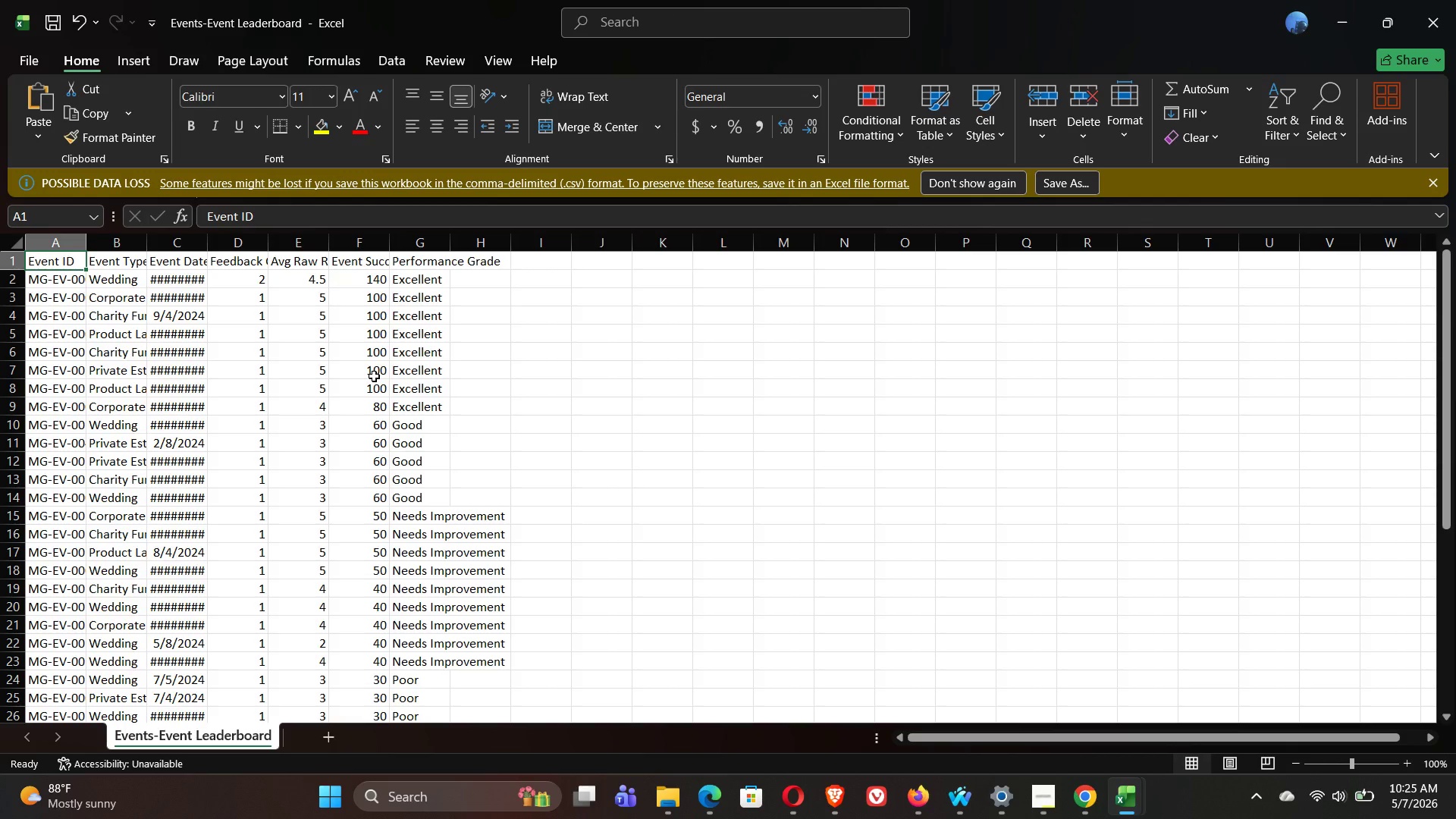 
key(Control+A)
 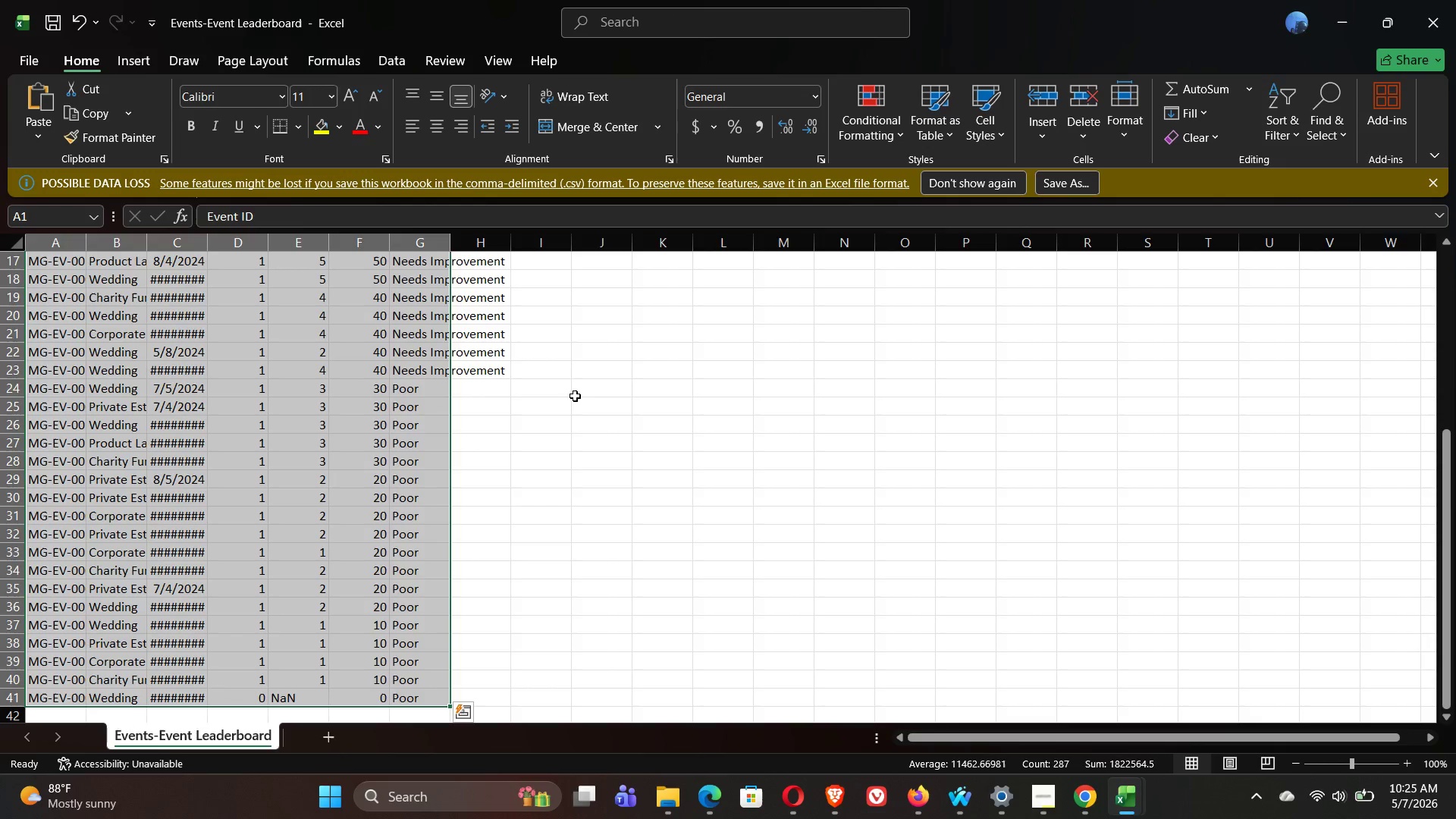 
left_click([575, 396])
 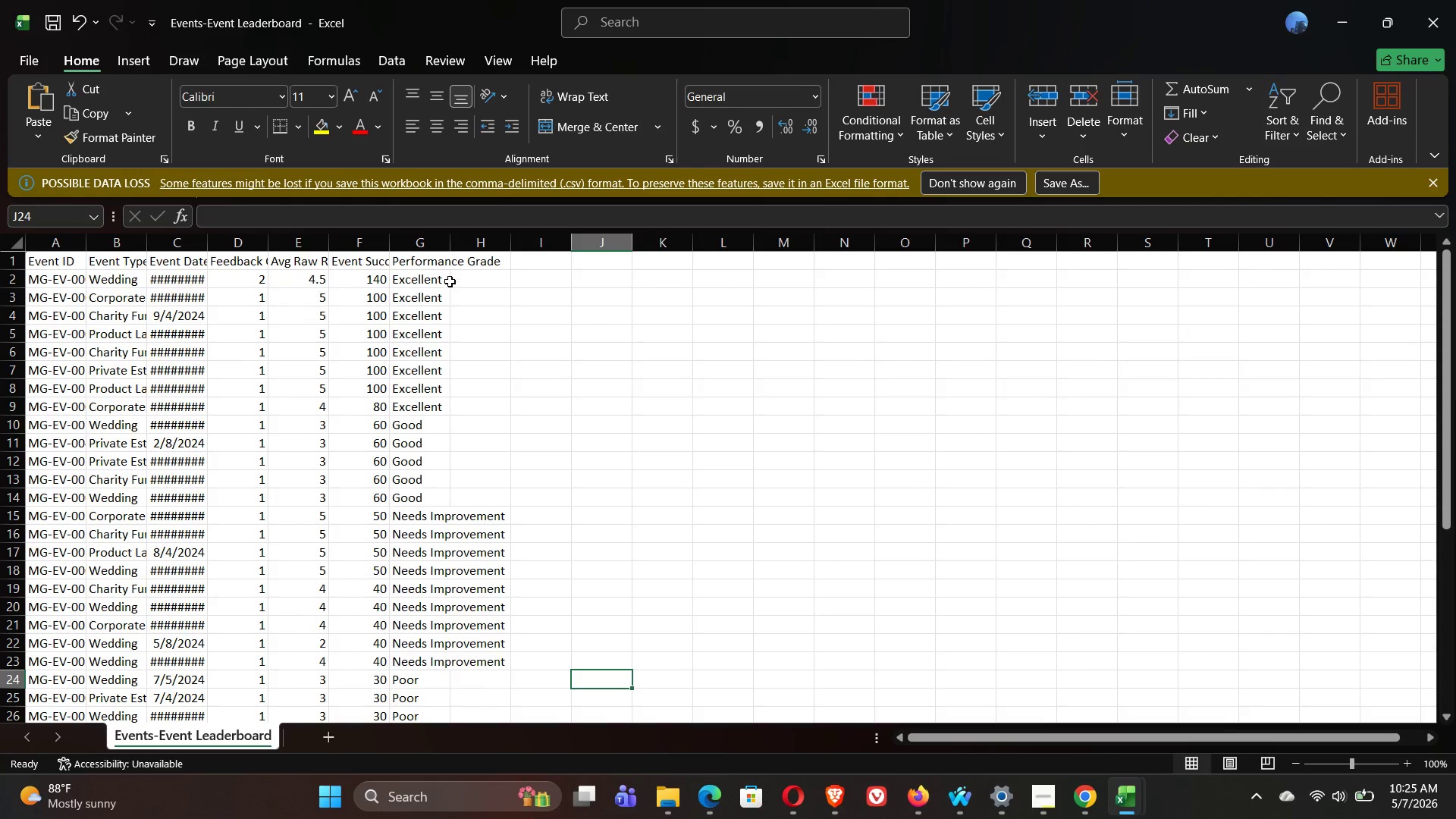 
wait(5.64)
 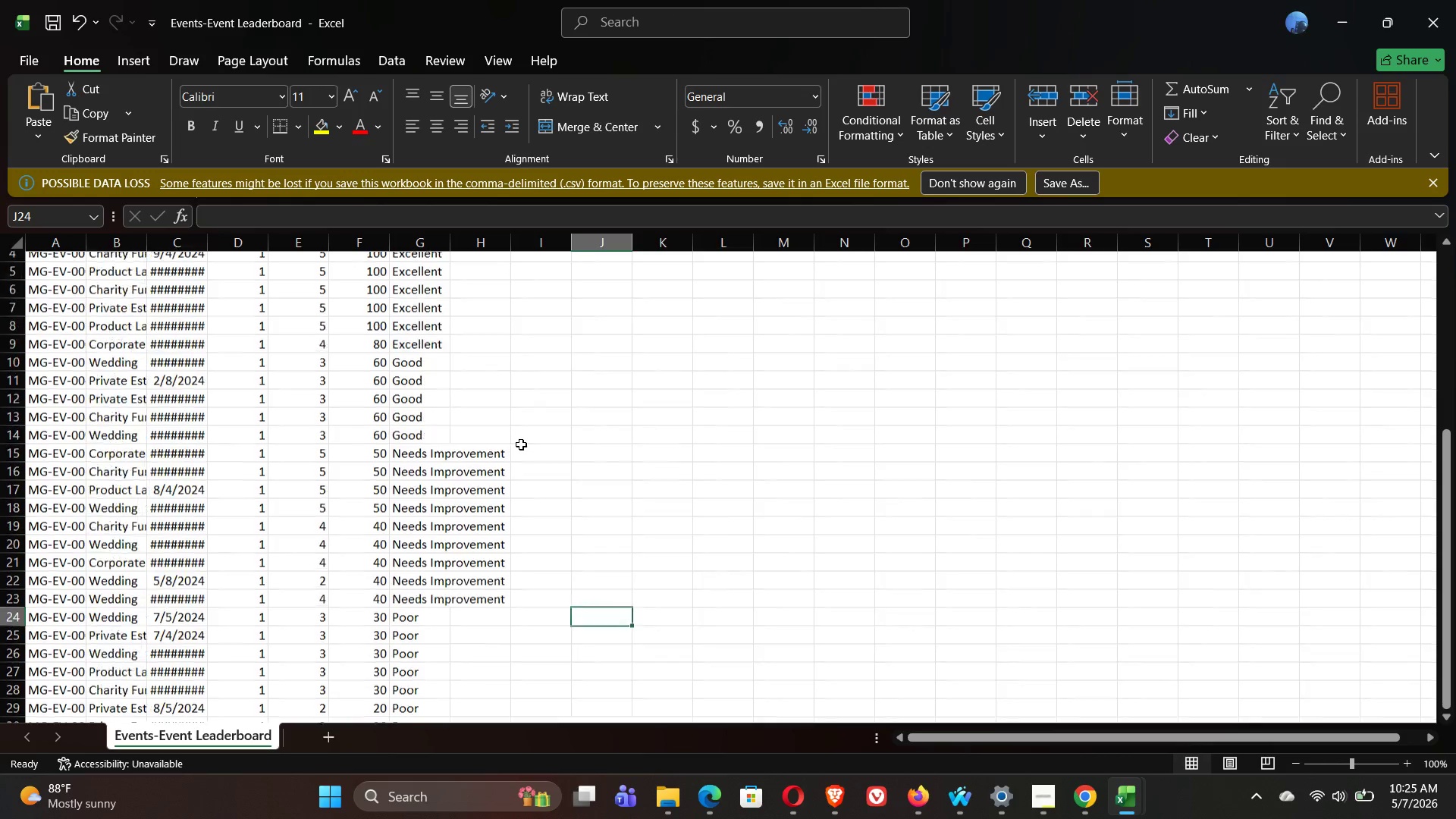 
left_click_drag(start_coordinate=[448, 243], to_coordinate=[500, 244])
 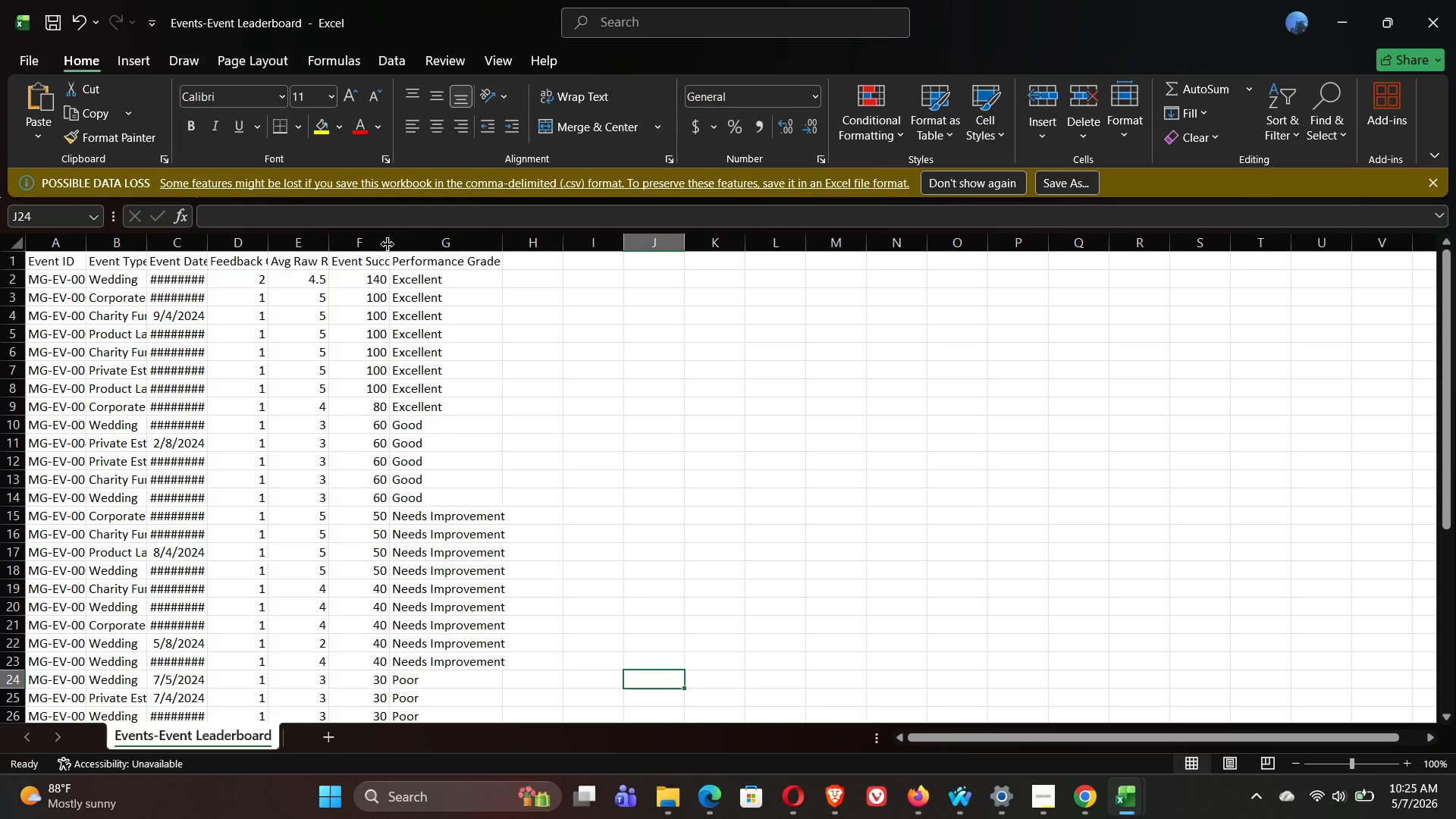 
left_click_drag(start_coordinate=[388, 244], to_coordinate=[438, 245])
 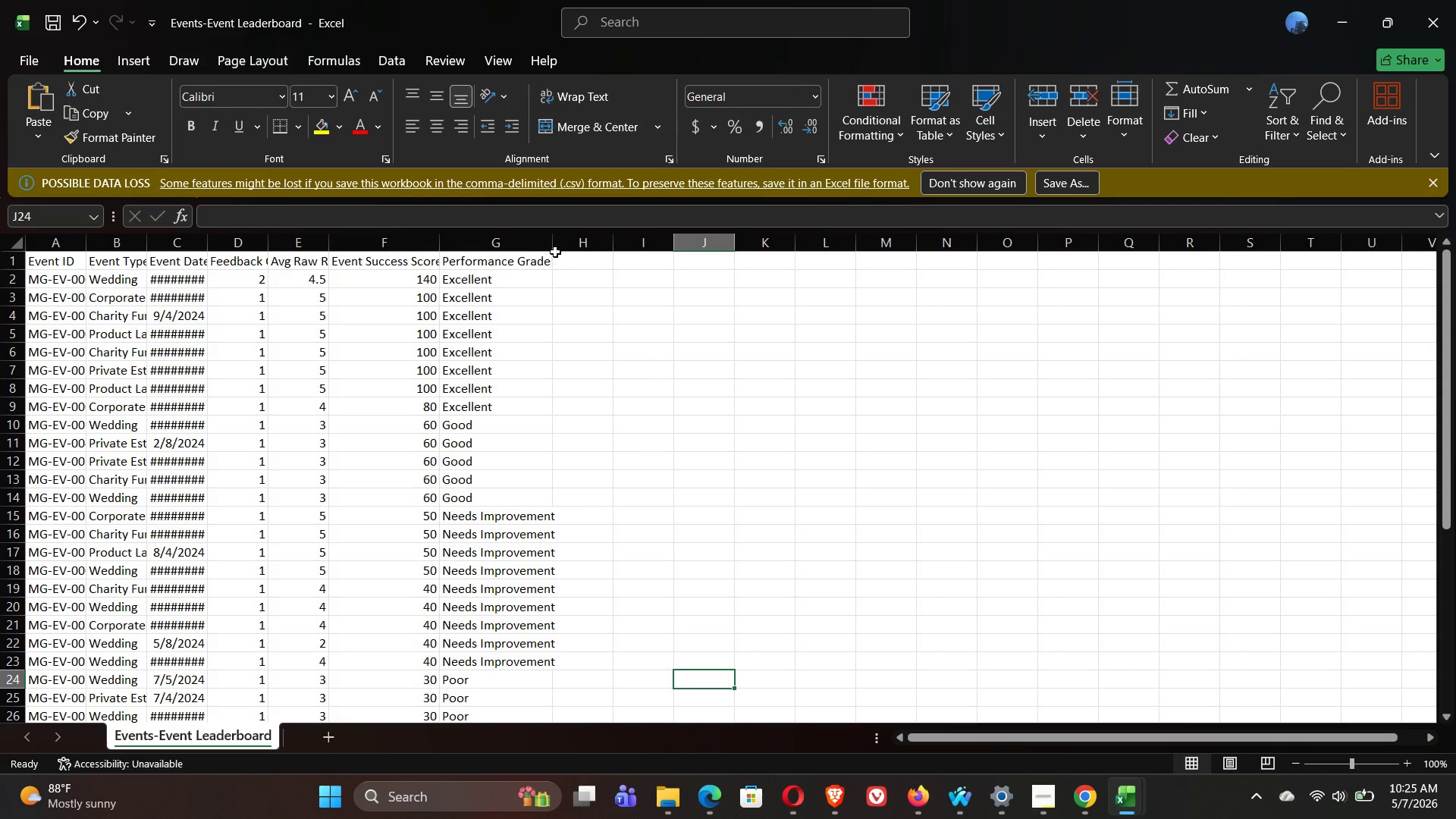 
left_click_drag(start_coordinate=[552, 244], to_coordinate=[620, 253])
 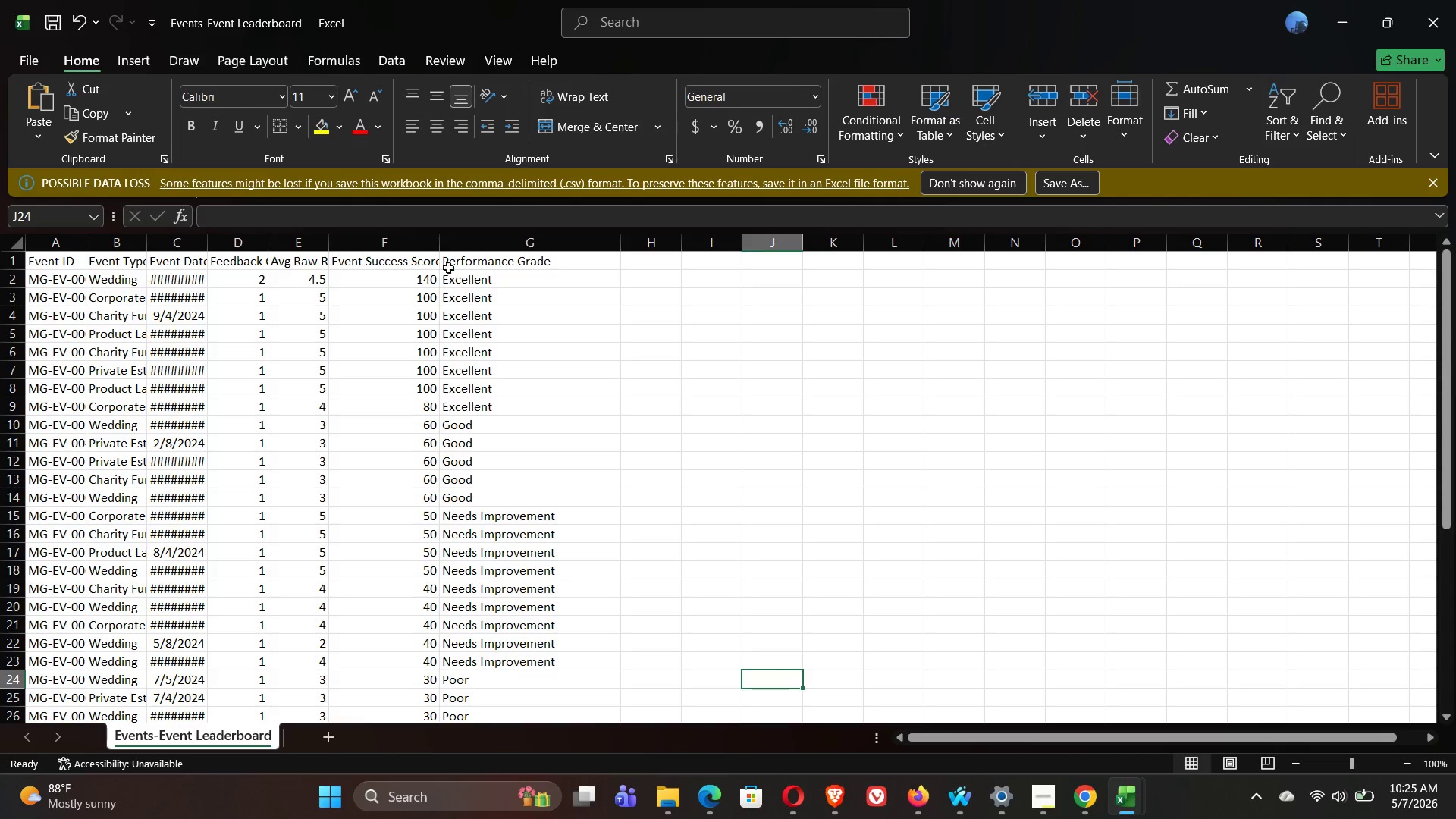 
left_click_drag(start_coordinate=[440, 248], to_coordinate=[507, 255])
 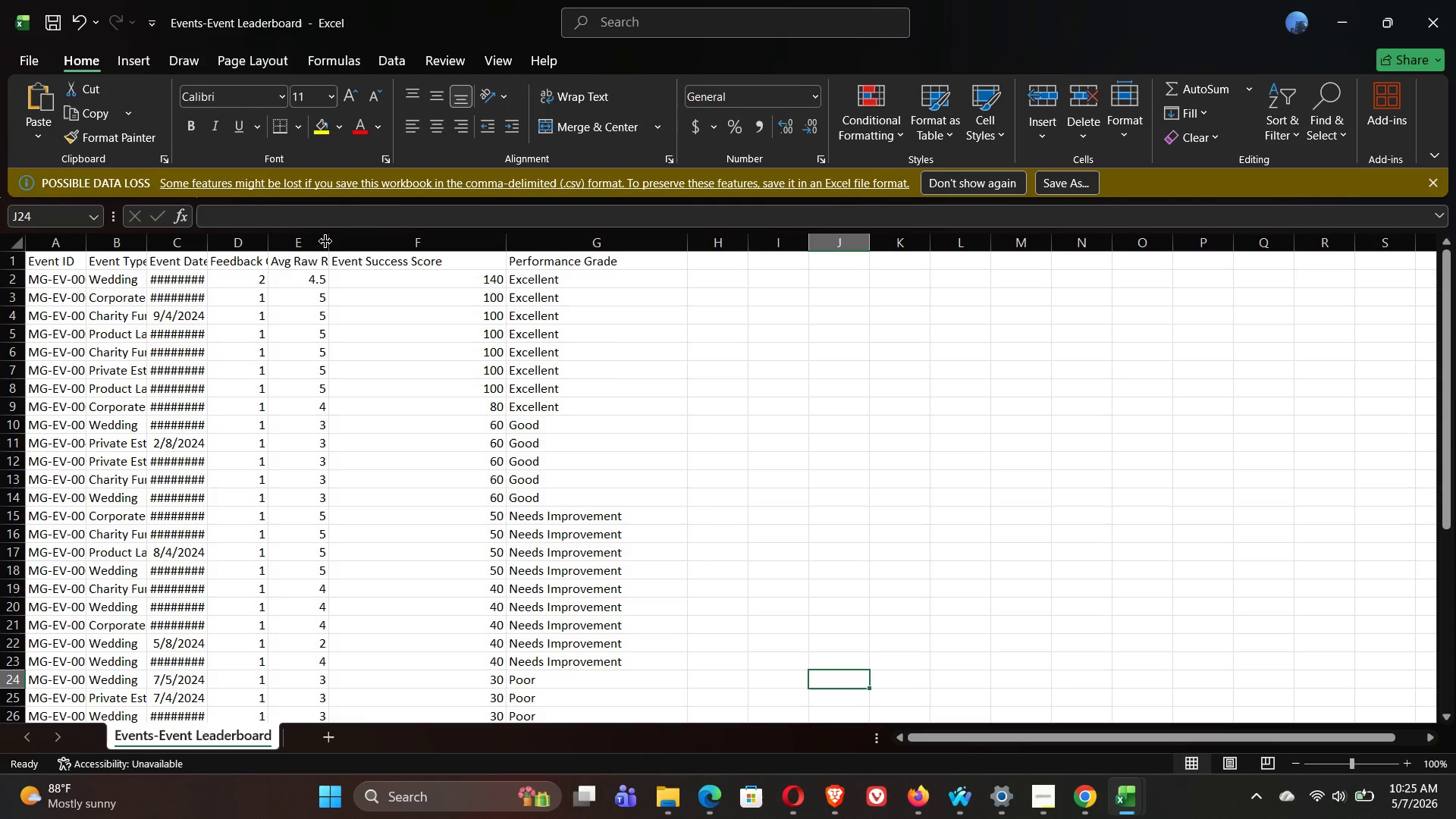 
left_click_drag(start_coordinate=[325, 240], to_coordinate=[382, 243])
 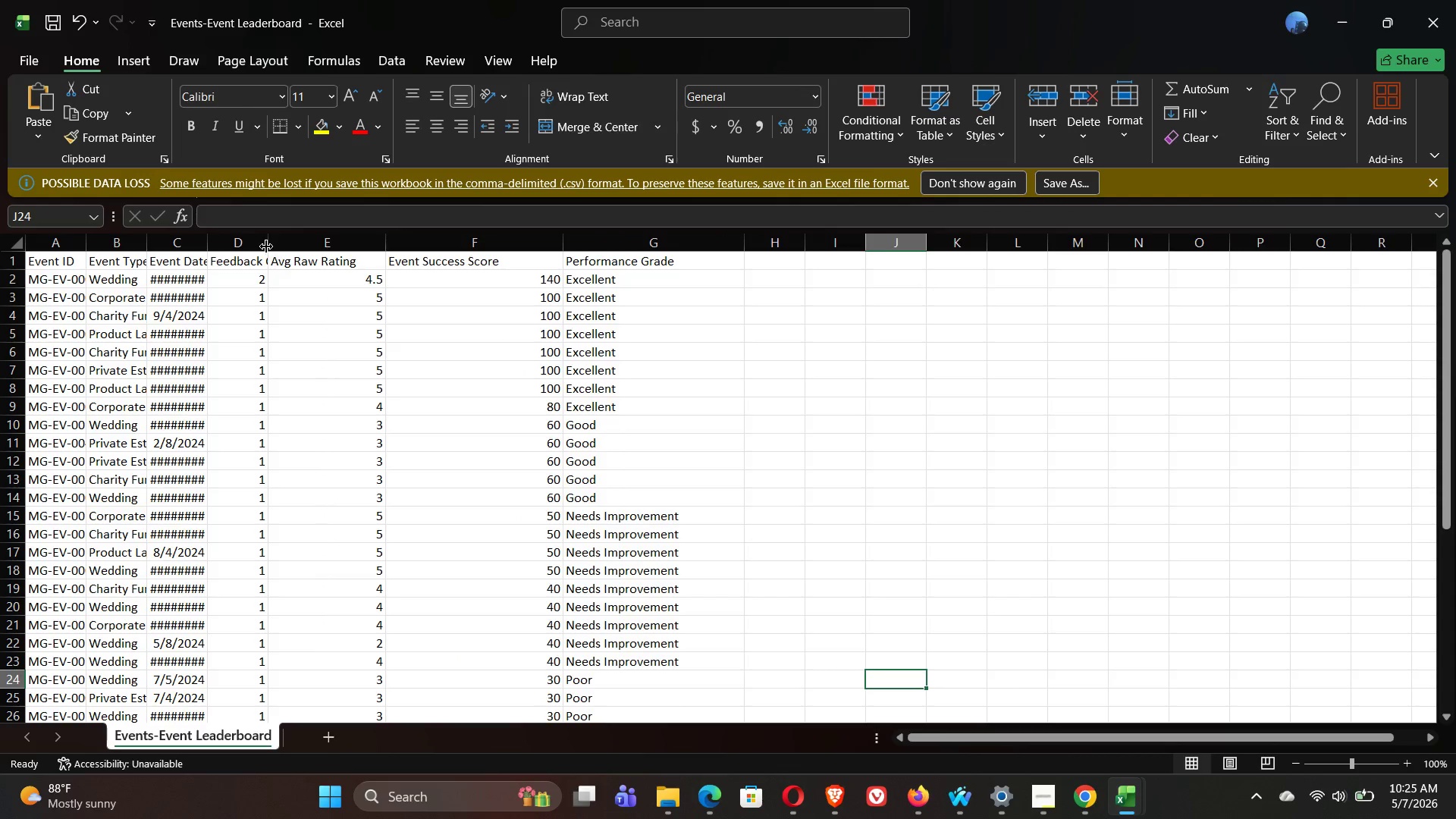 
left_click_drag(start_coordinate=[265, 246], to_coordinate=[309, 246])
 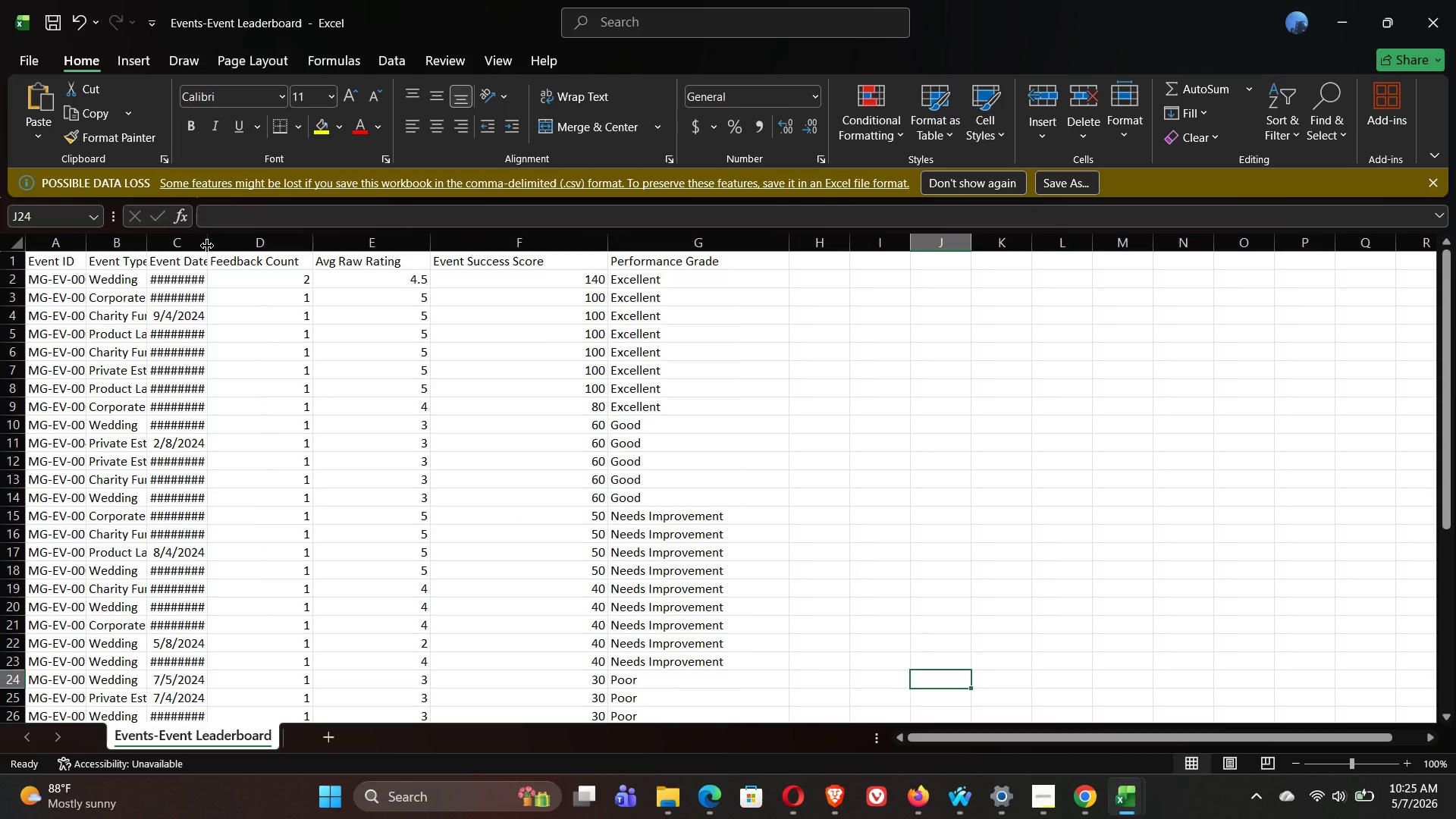 
left_click_drag(start_coordinate=[207, 246], to_coordinate=[248, 249])
 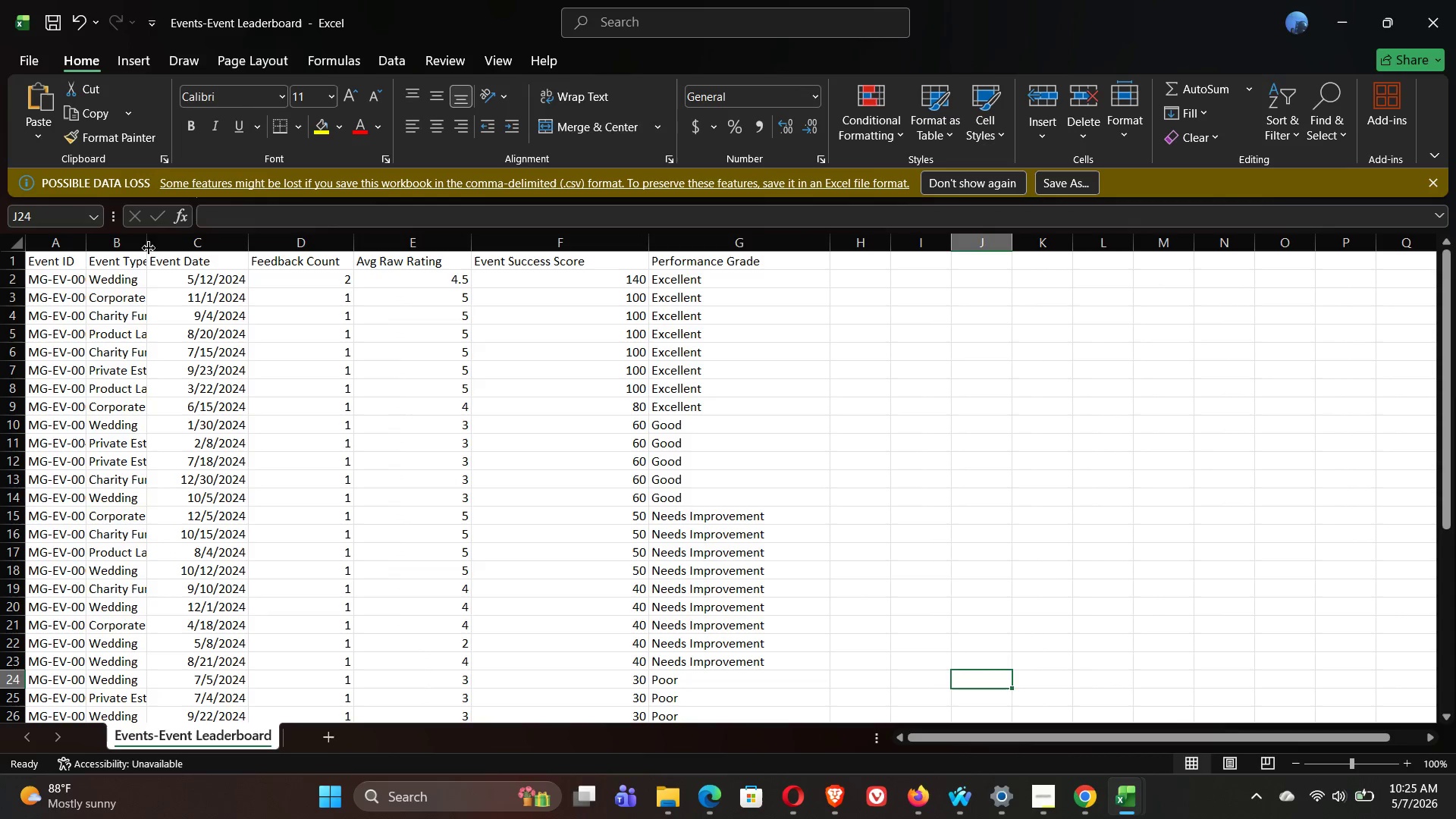 
left_click_drag(start_coordinate=[144, 245], to_coordinate=[192, 249])
 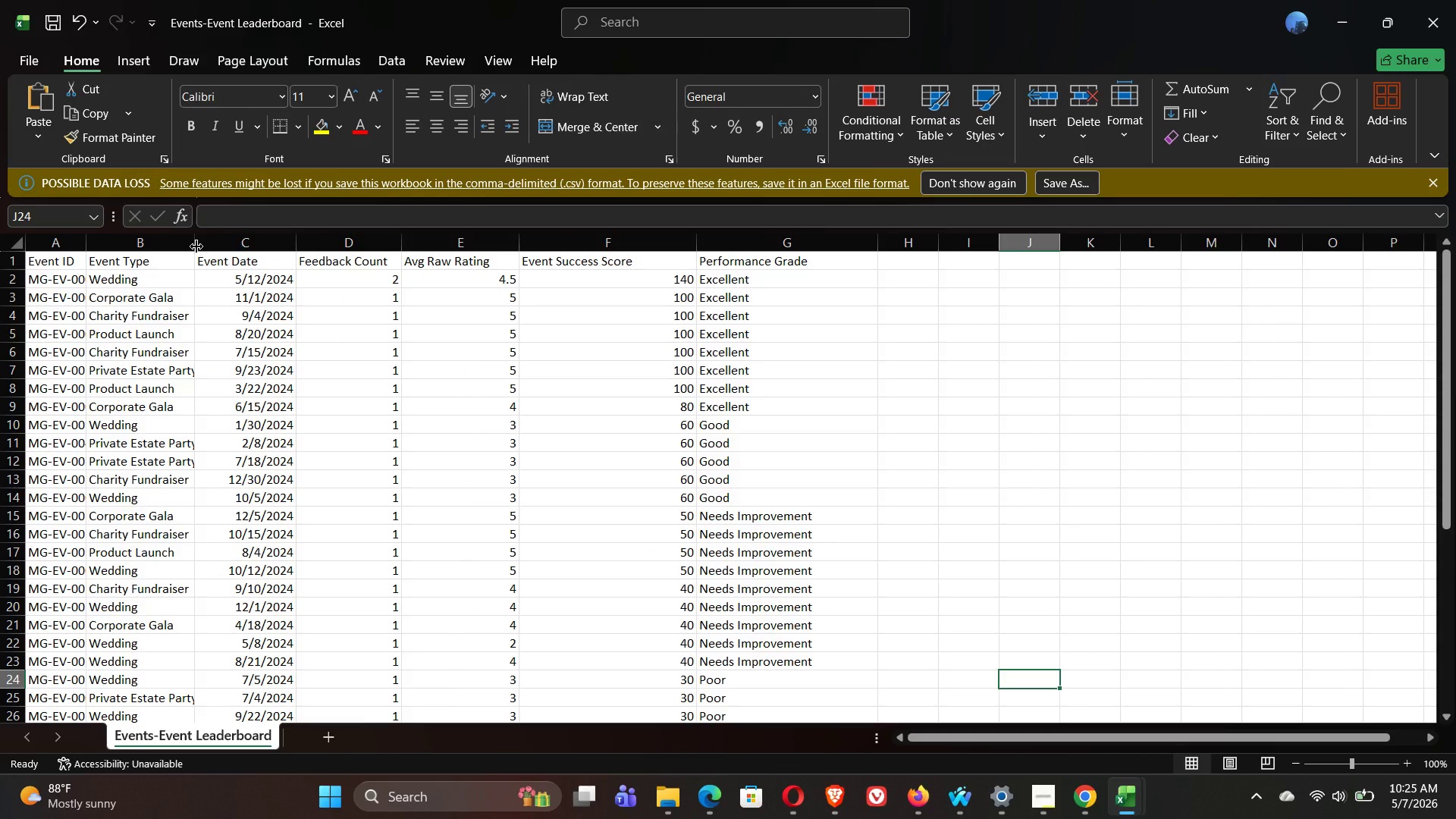 
left_click_drag(start_coordinate=[194, 244], to_coordinate=[226, 244])
 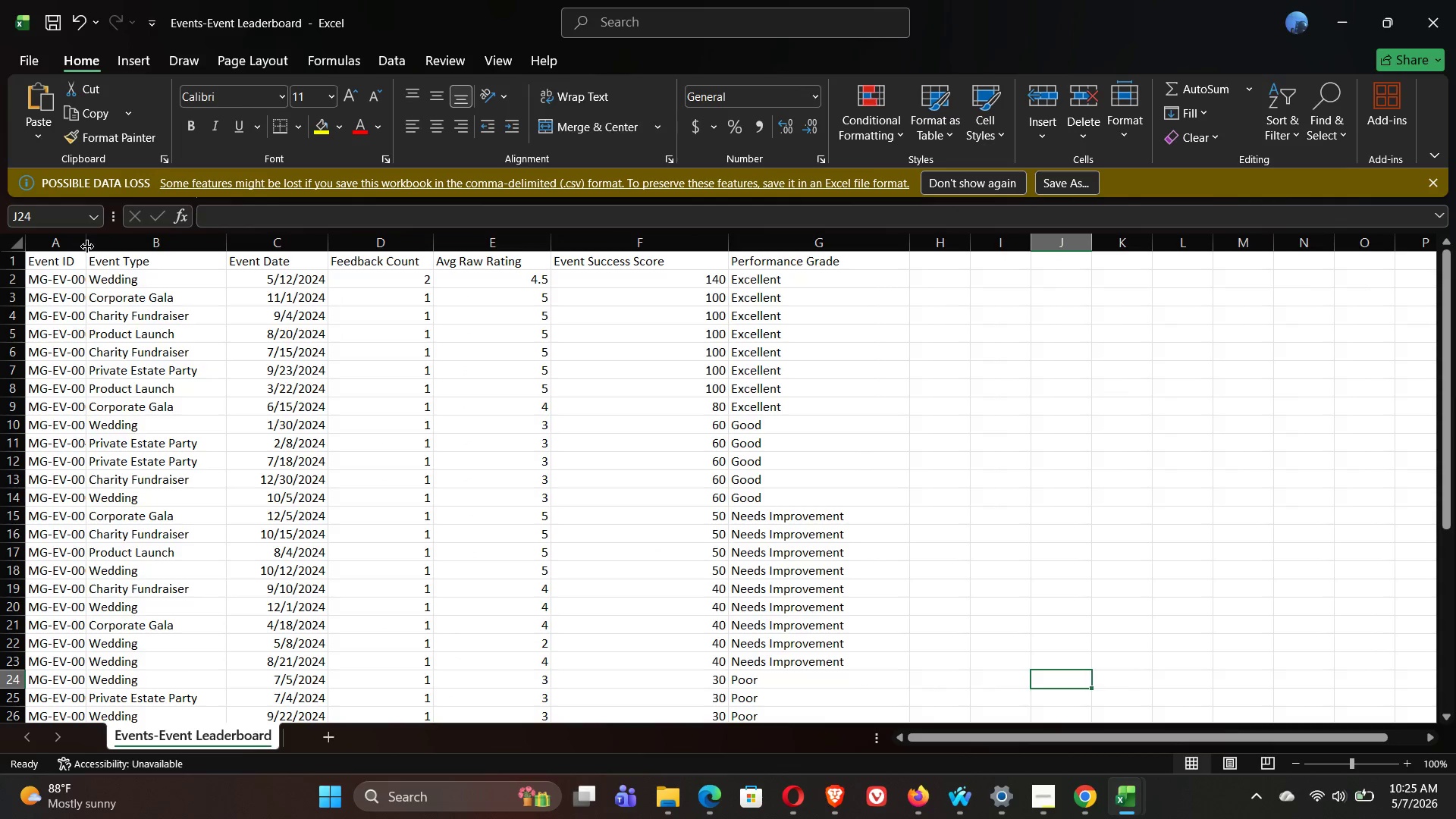 
left_click_drag(start_coordinate=[85, 246], to_coordinate=[163, 249])
 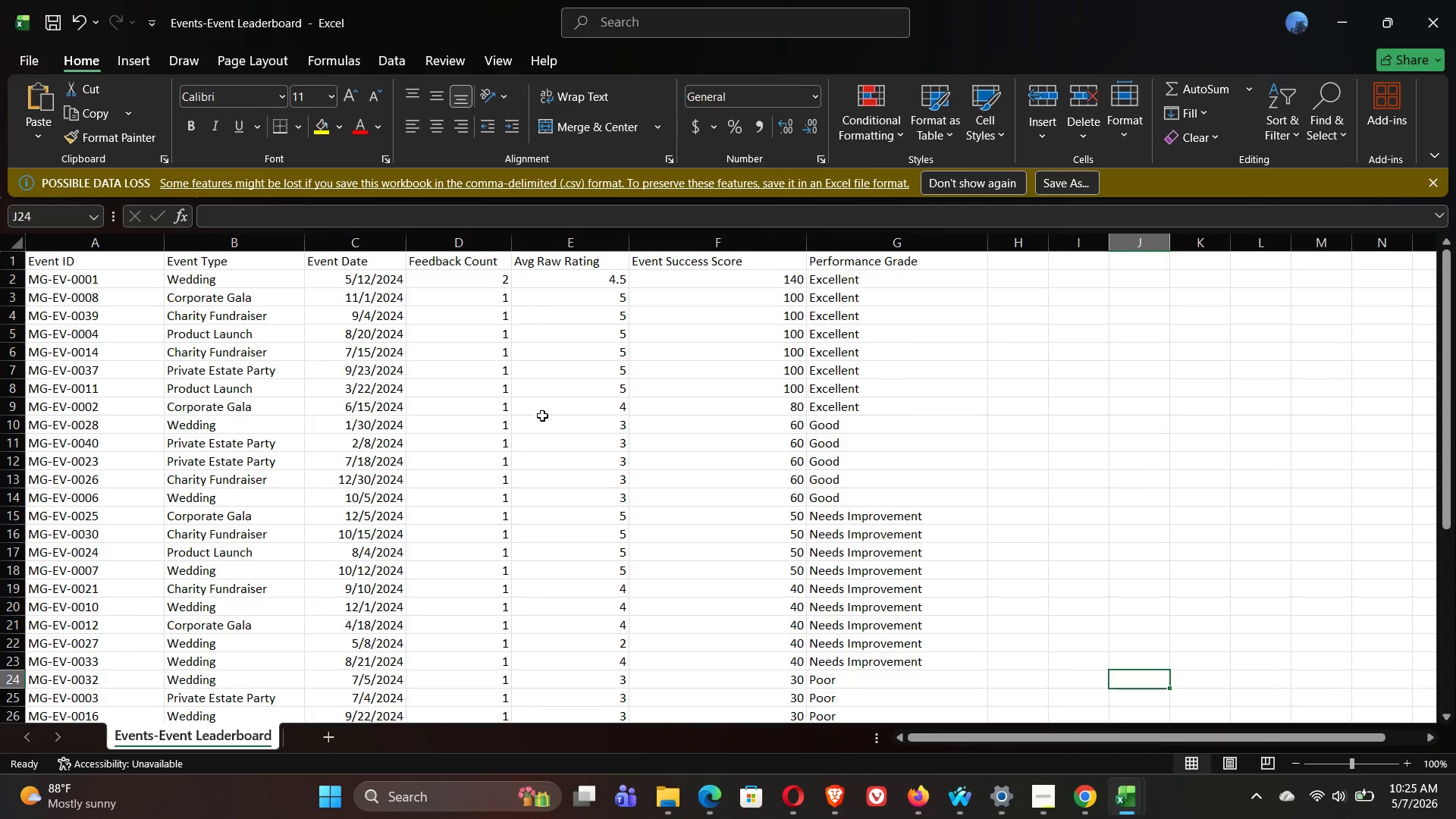 
left_click([465, 376])
 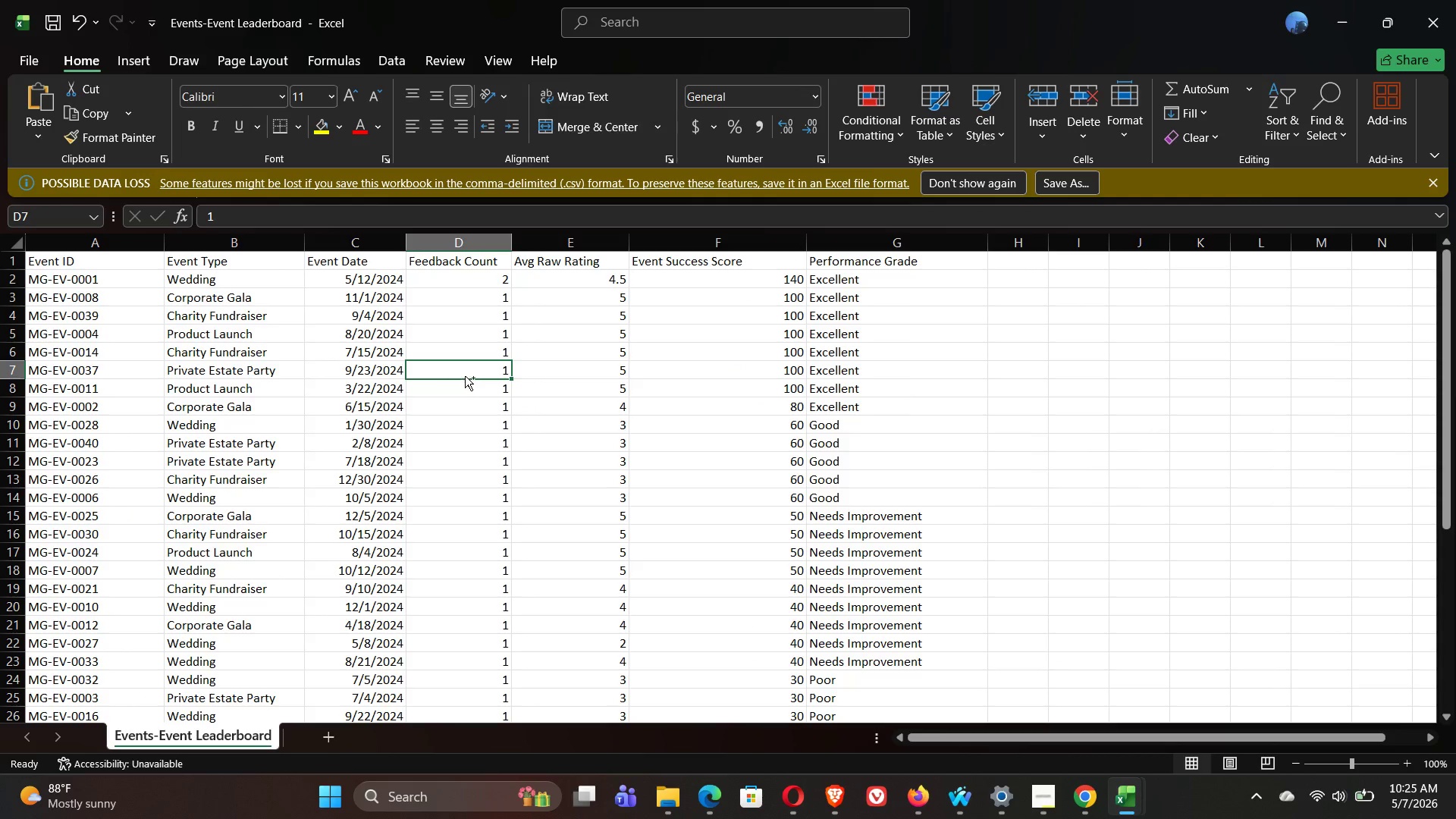 
key(Control+A)
 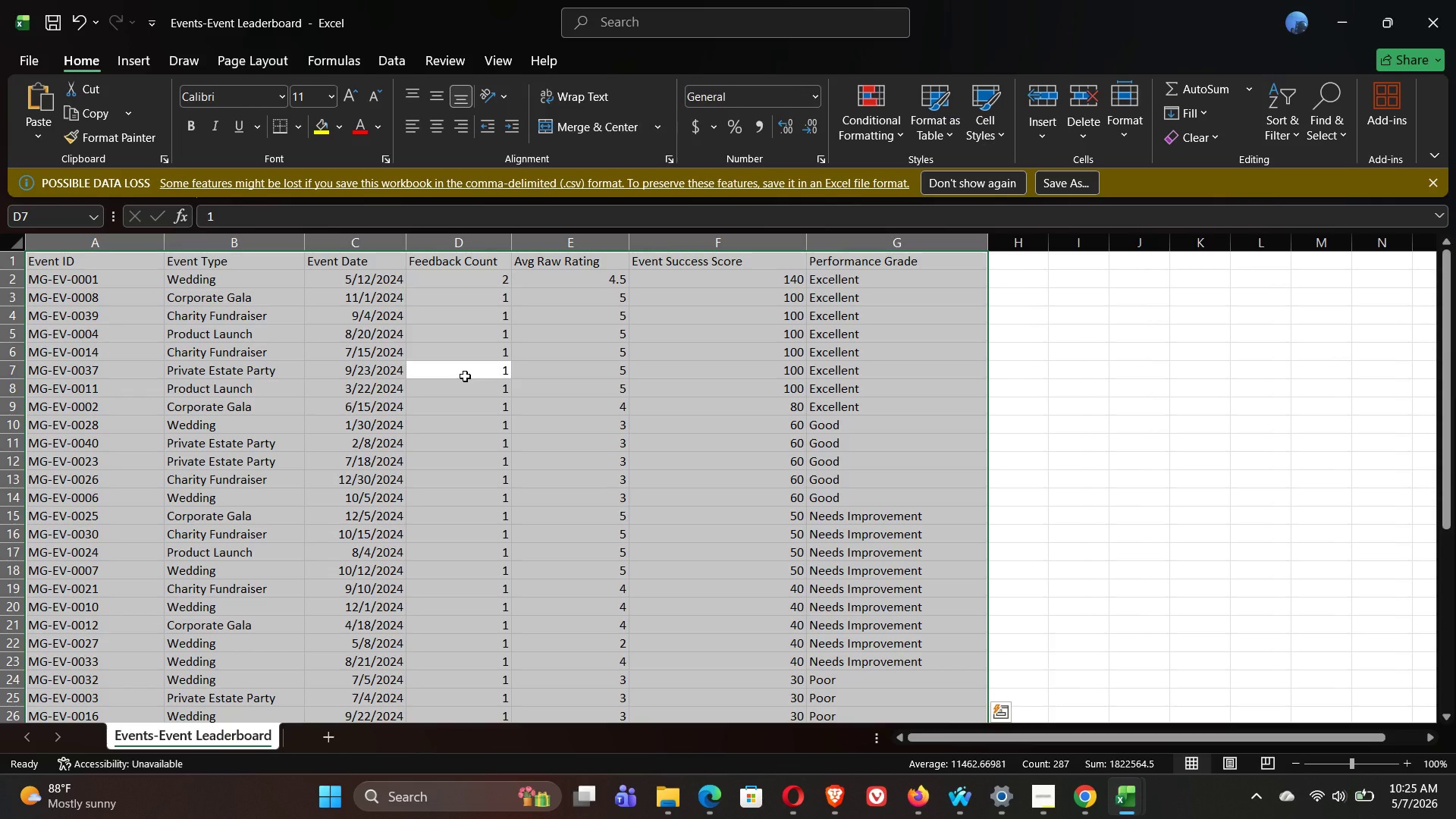 
key(Control+C)
 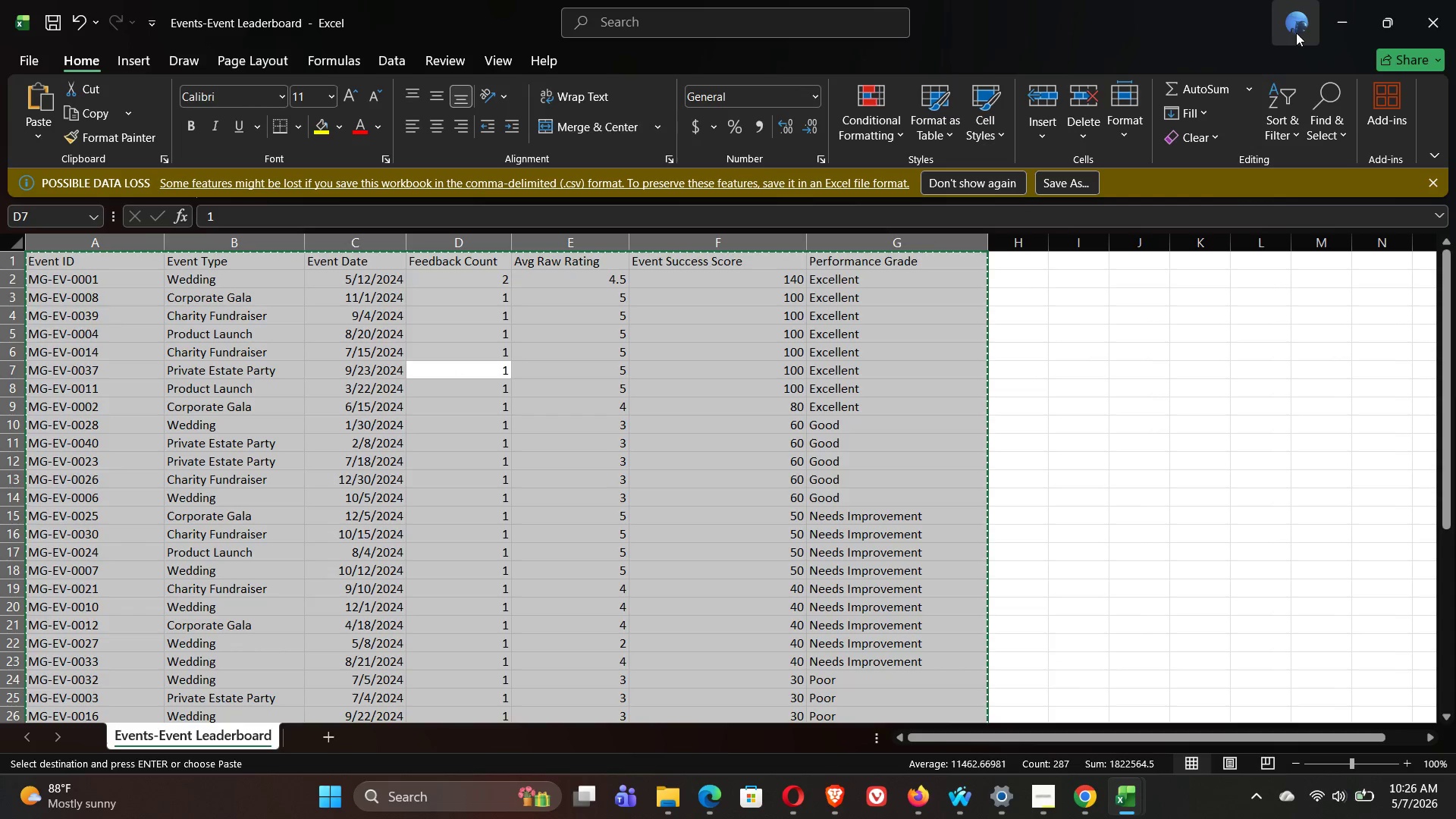 
left_click([1345, 28])
 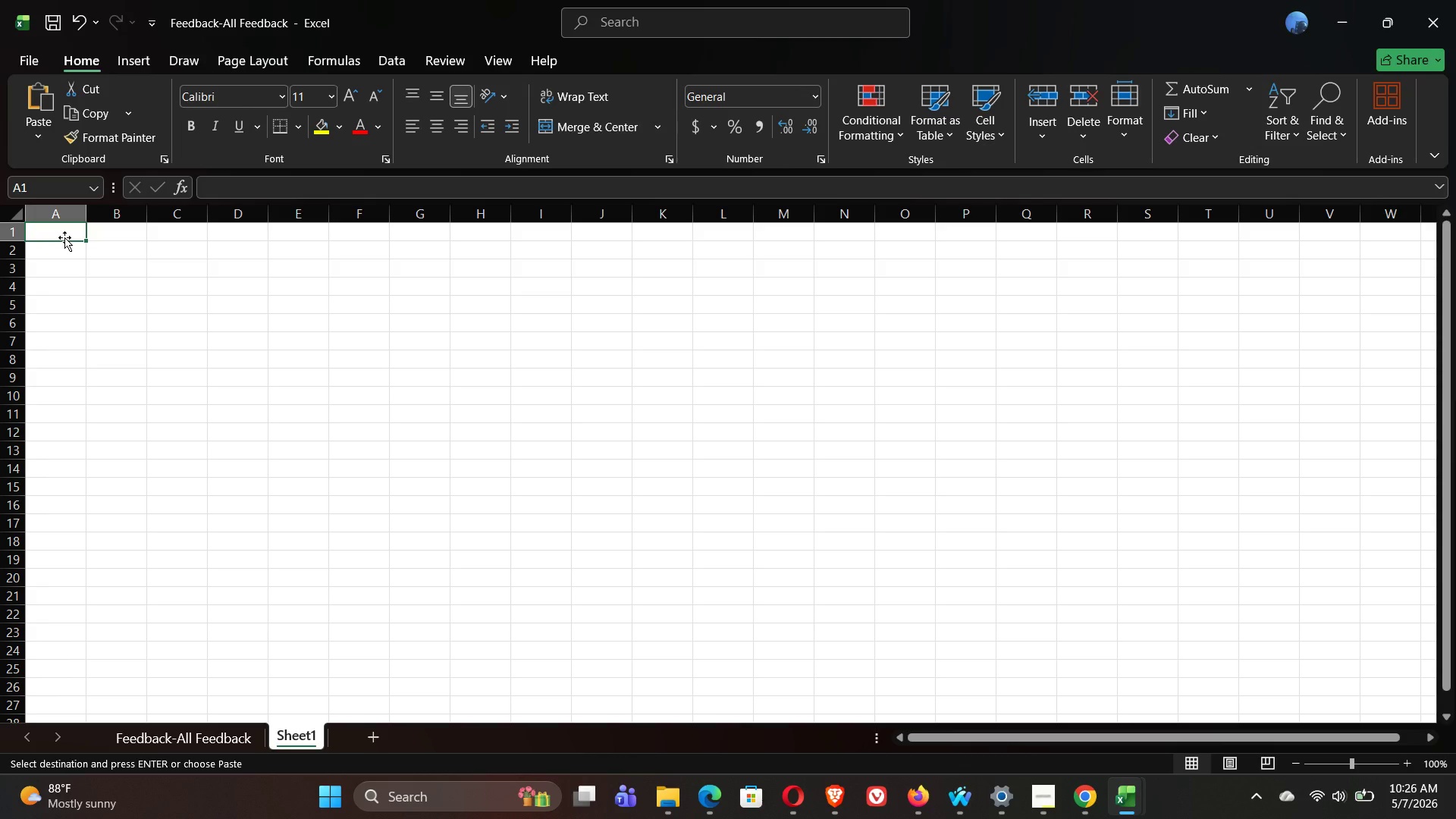 
key(Control+V)
 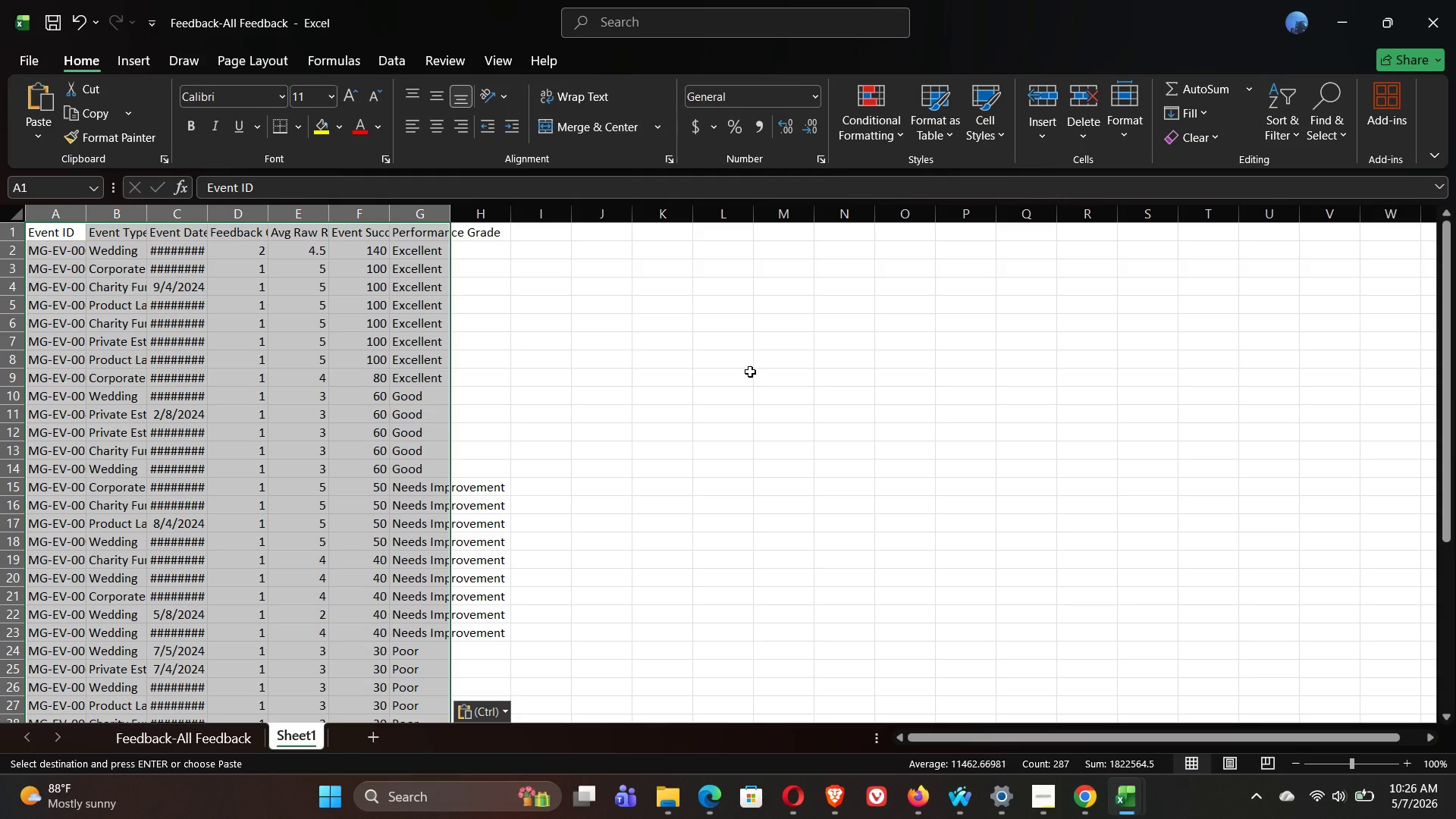 
left_click([750, 372])
 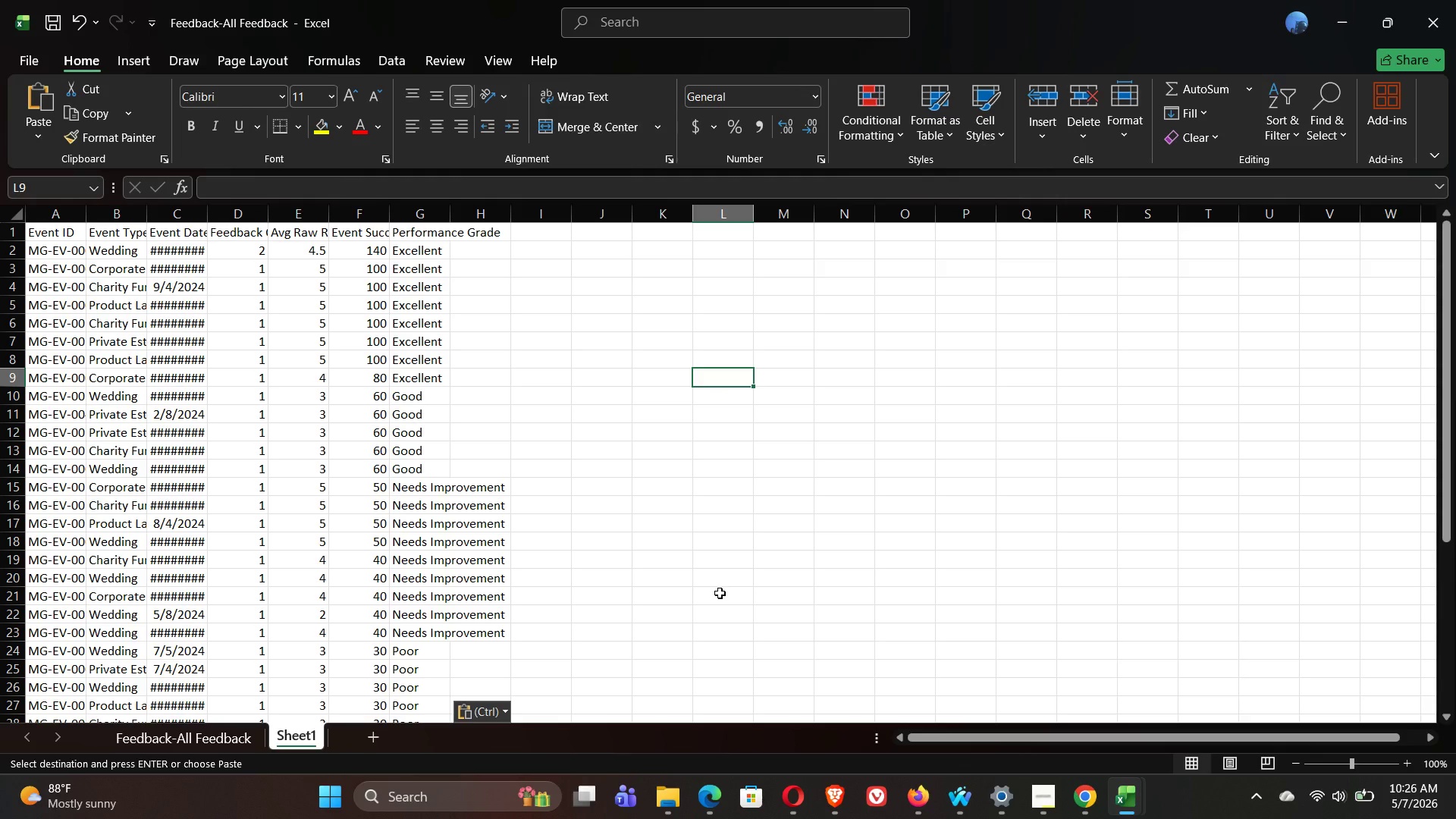 
wait(16.81)
 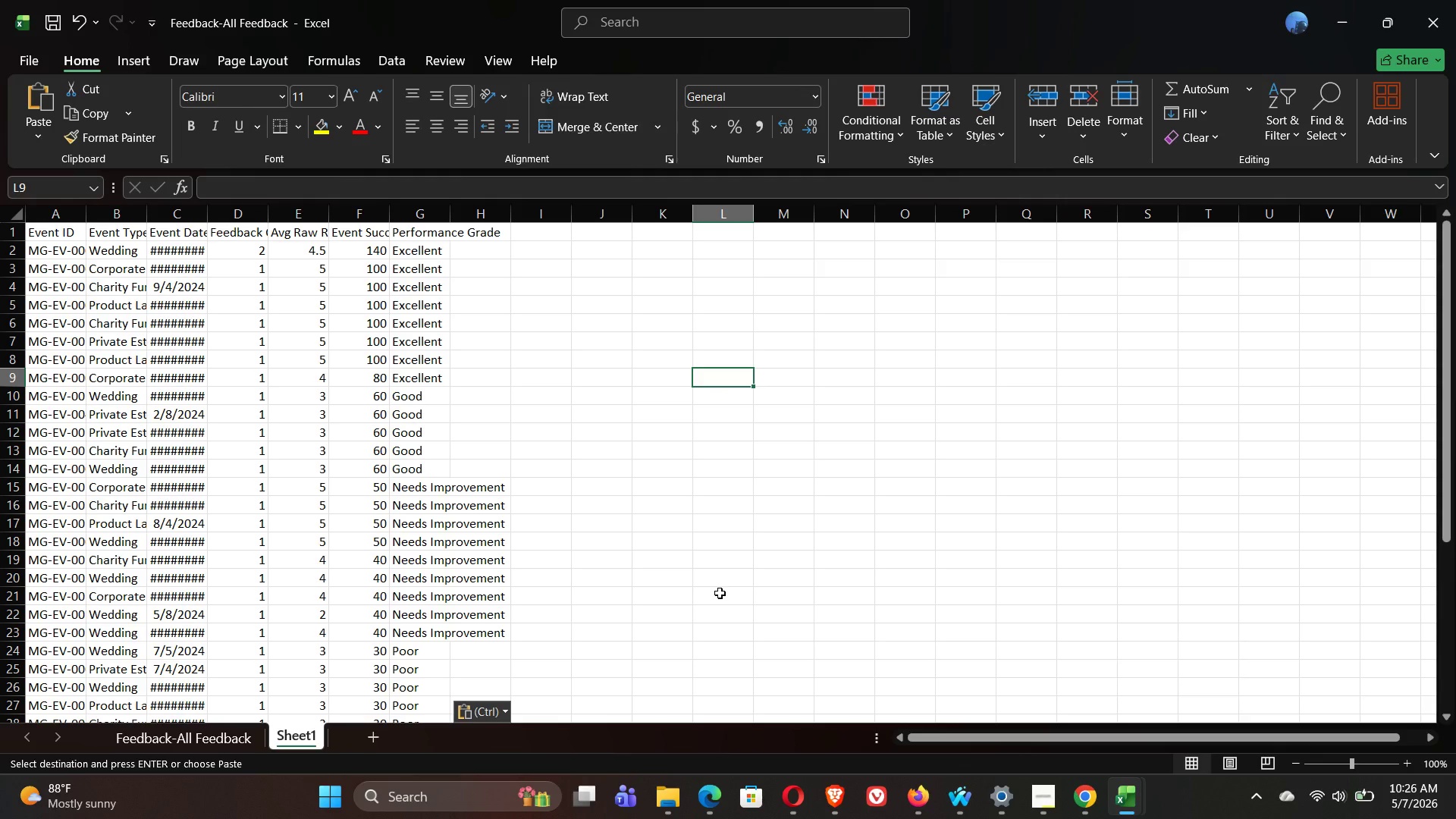 
mouse_move([1145, 792])
 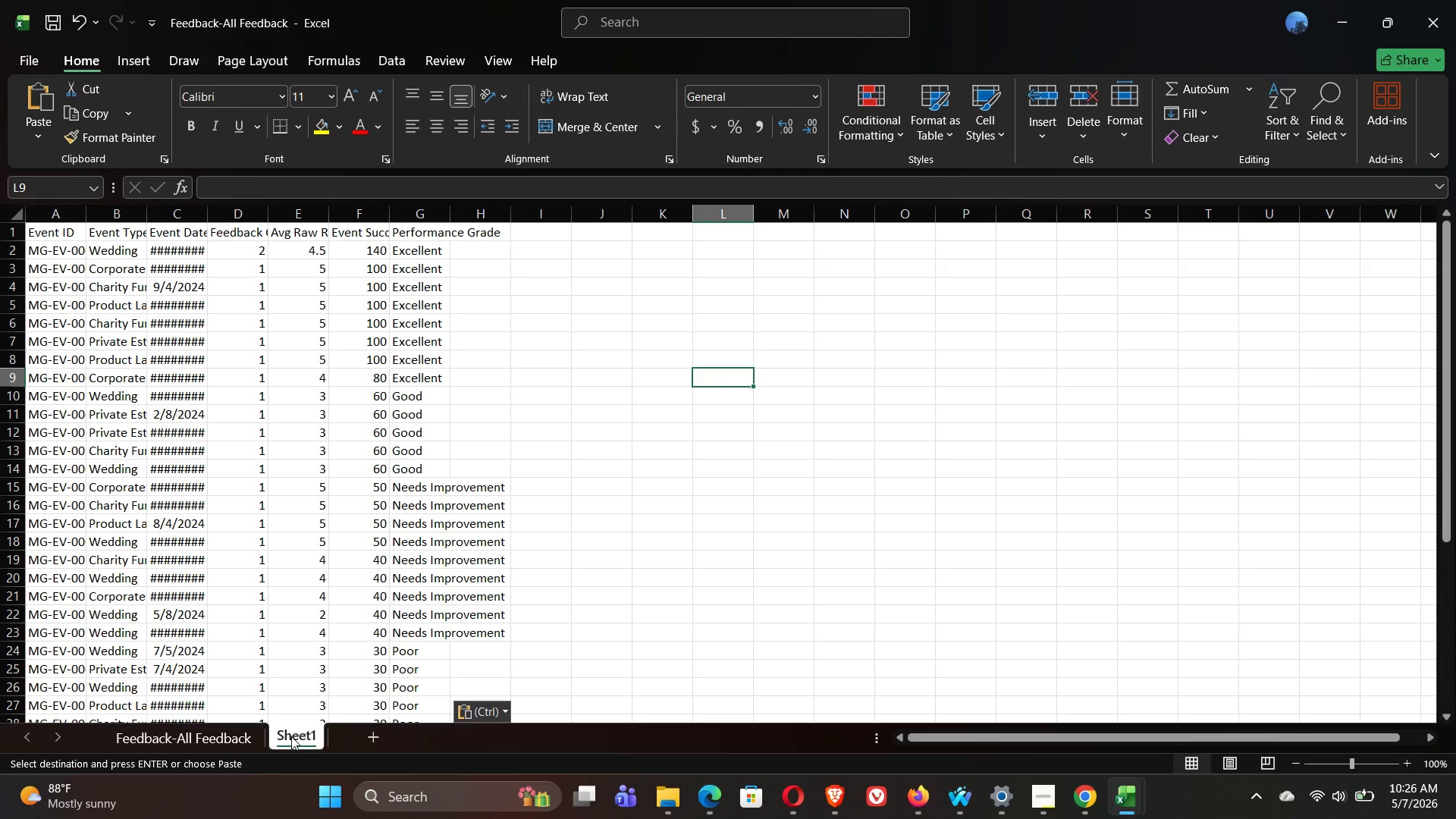 
double_click([291, 736])
 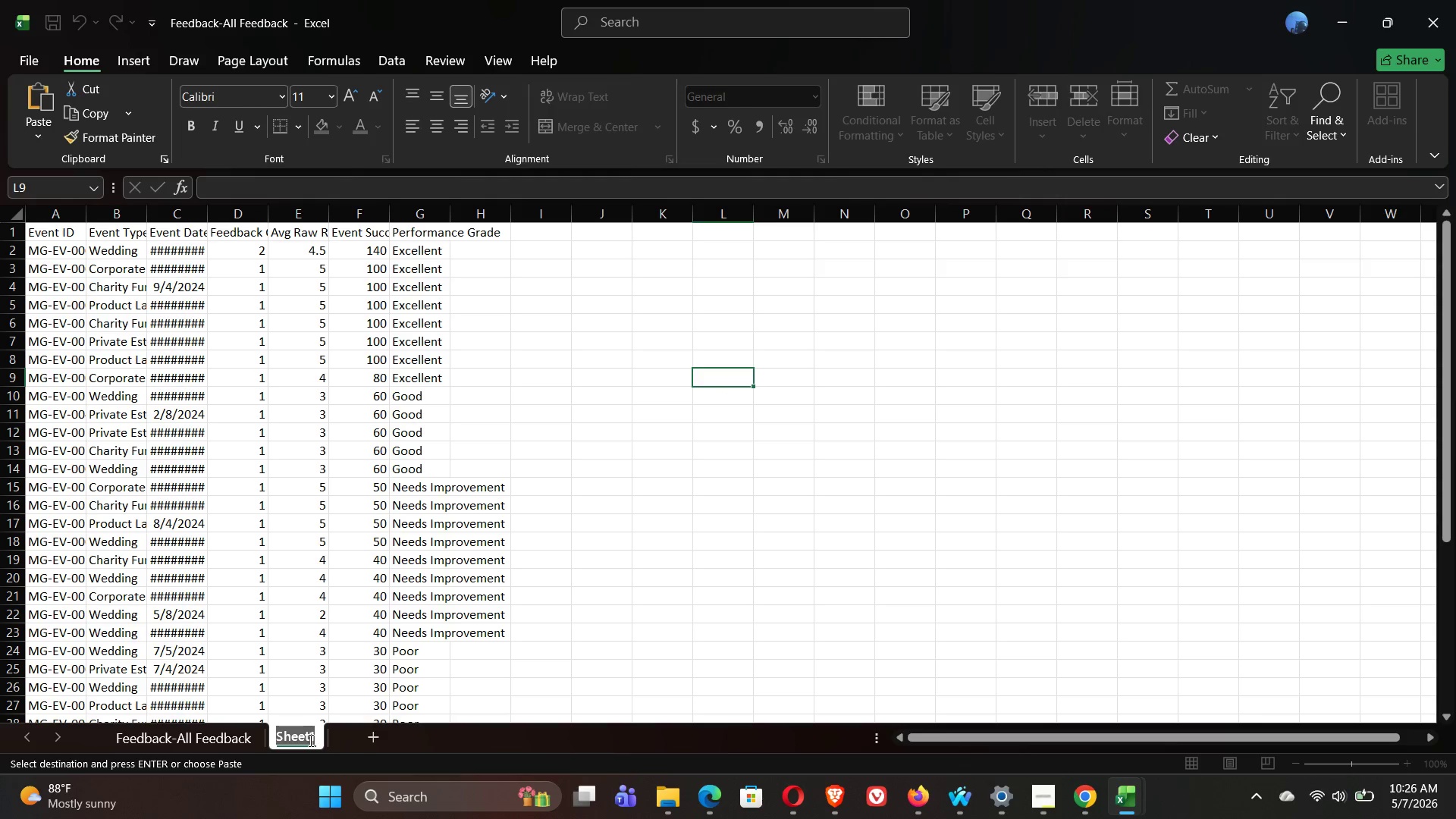 
wait(9.7)
 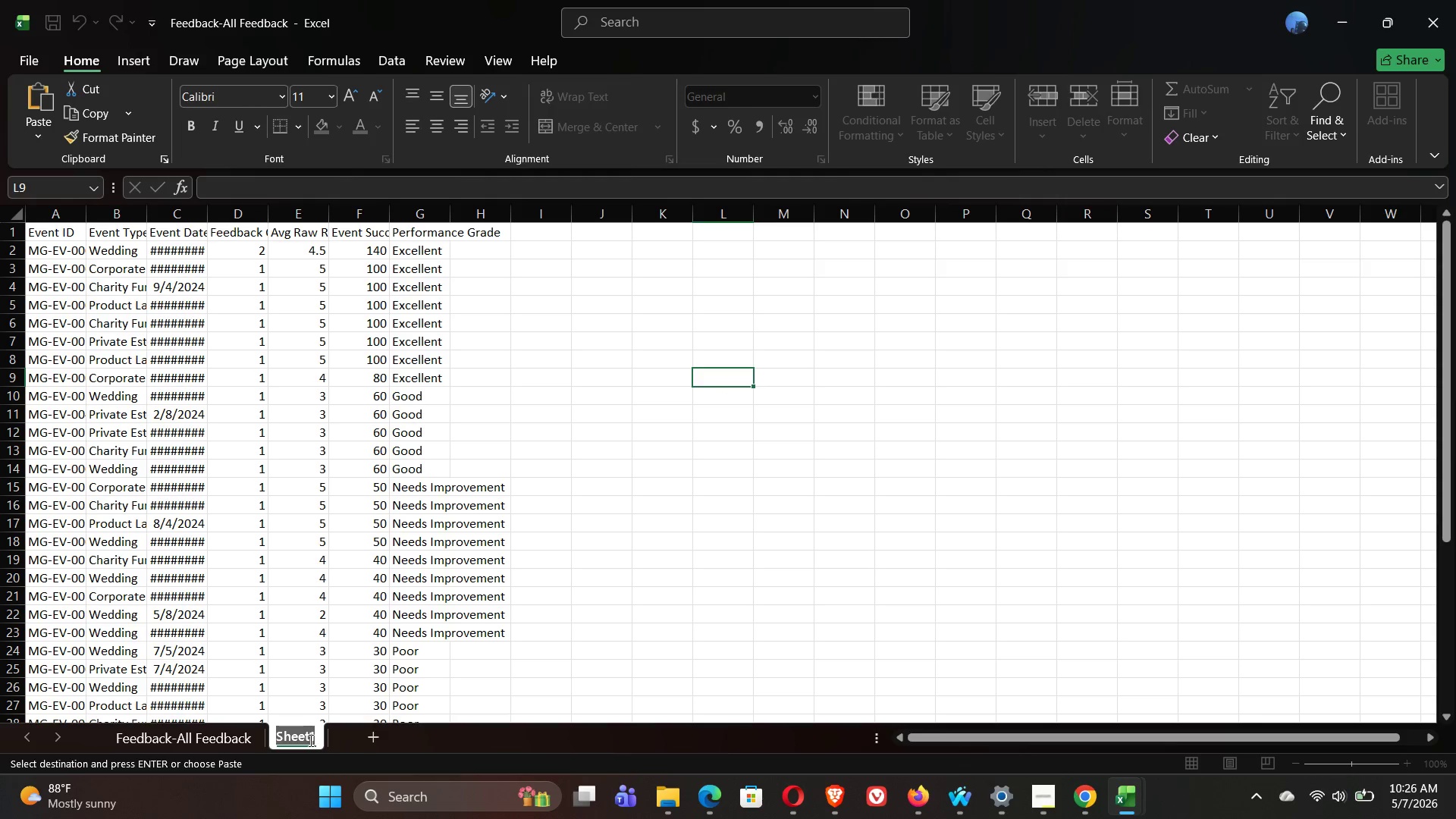 
type(Events)